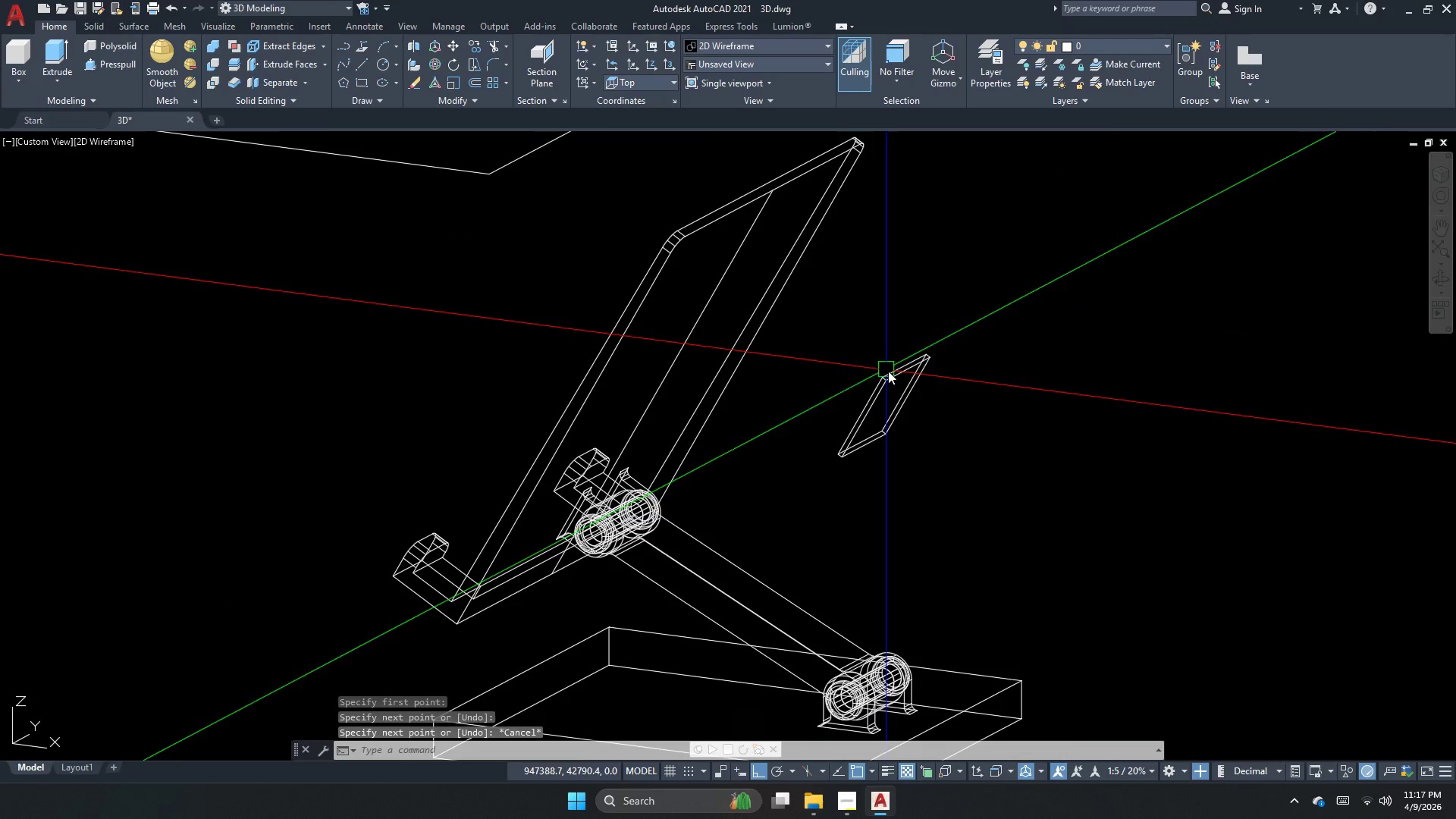 
left_click_drag(start_coordinate=[906, 386], to_coordinate=[902, 390])
 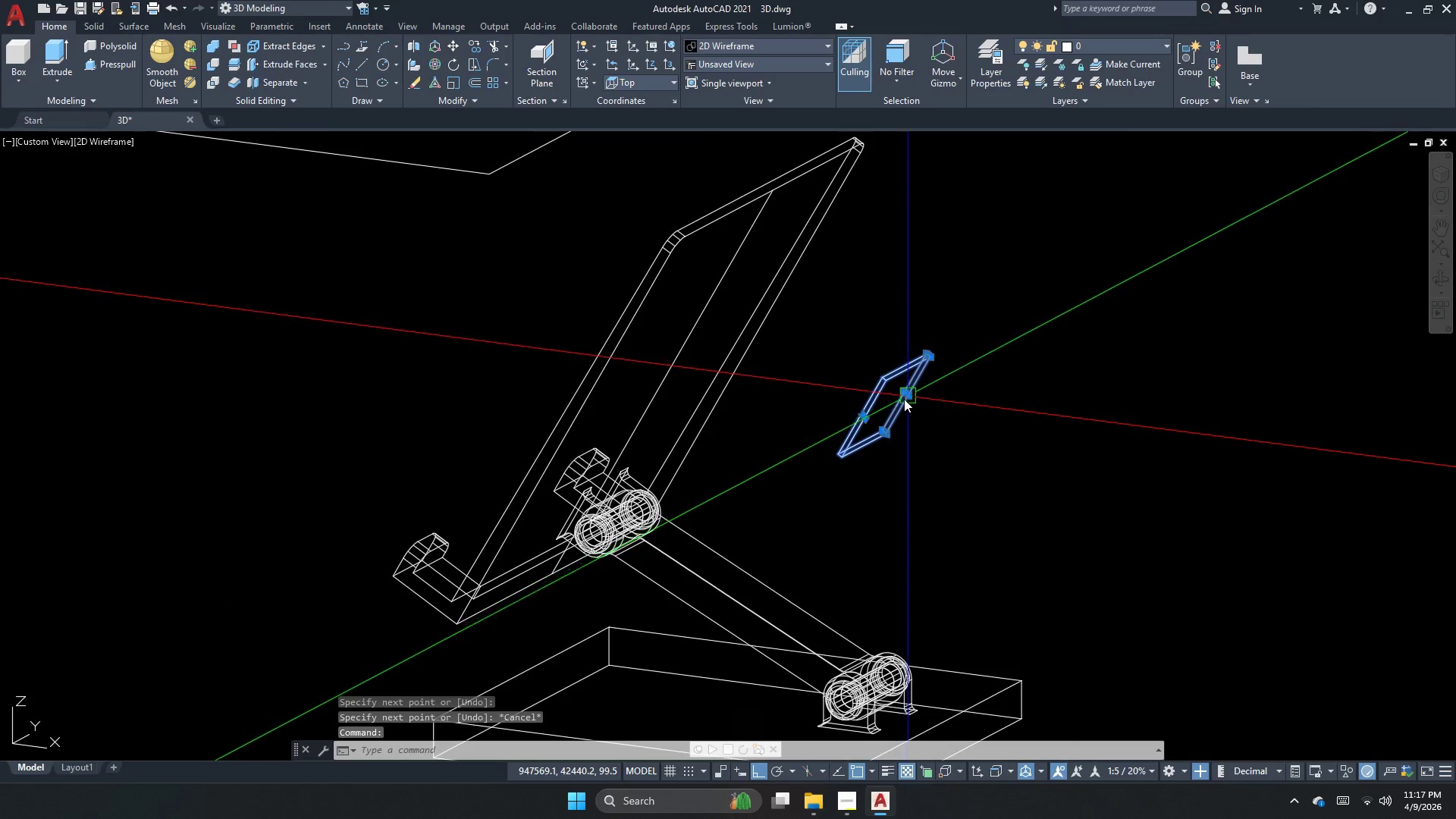 
key(Escape)
 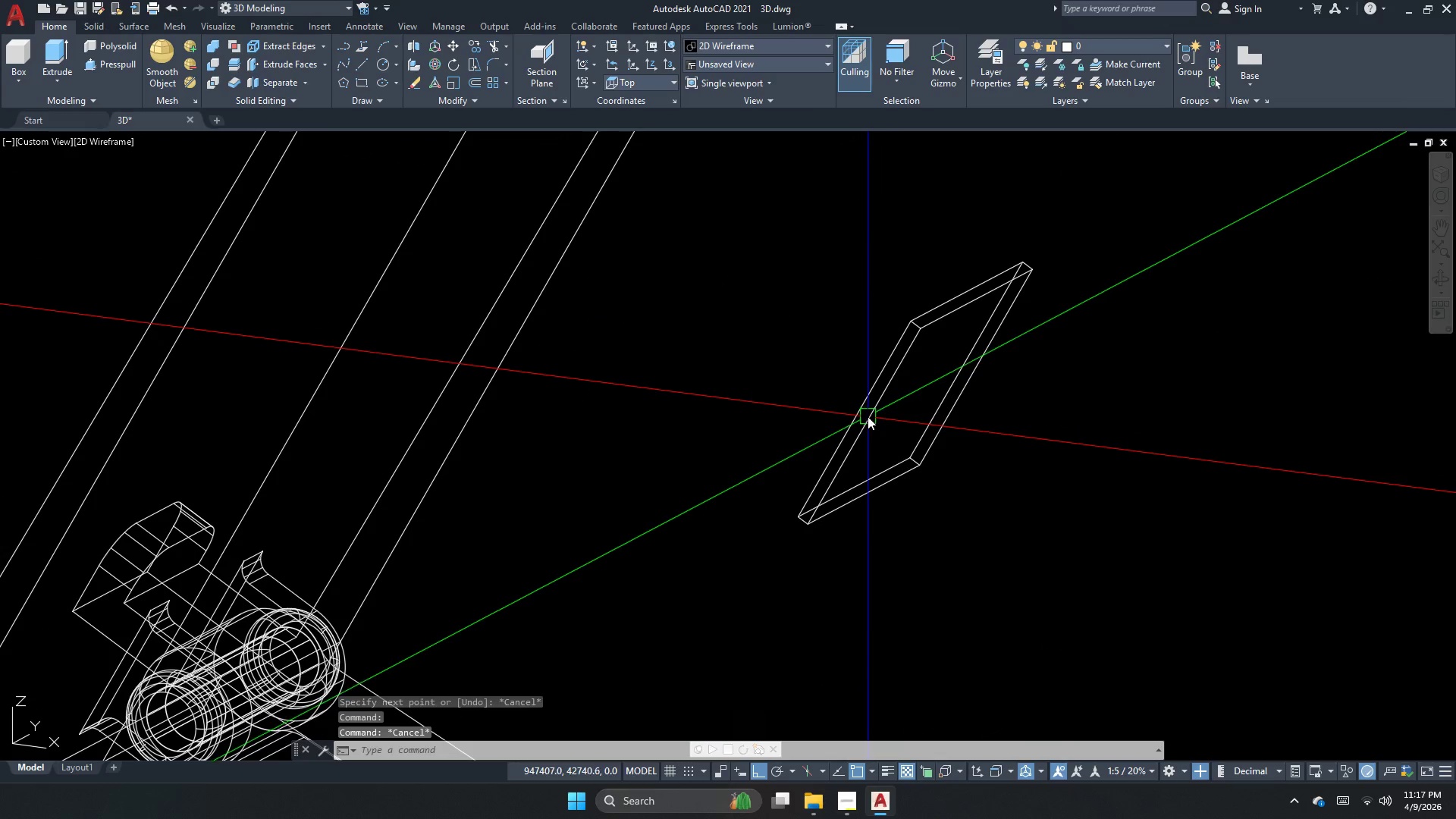 
key(Escape)
 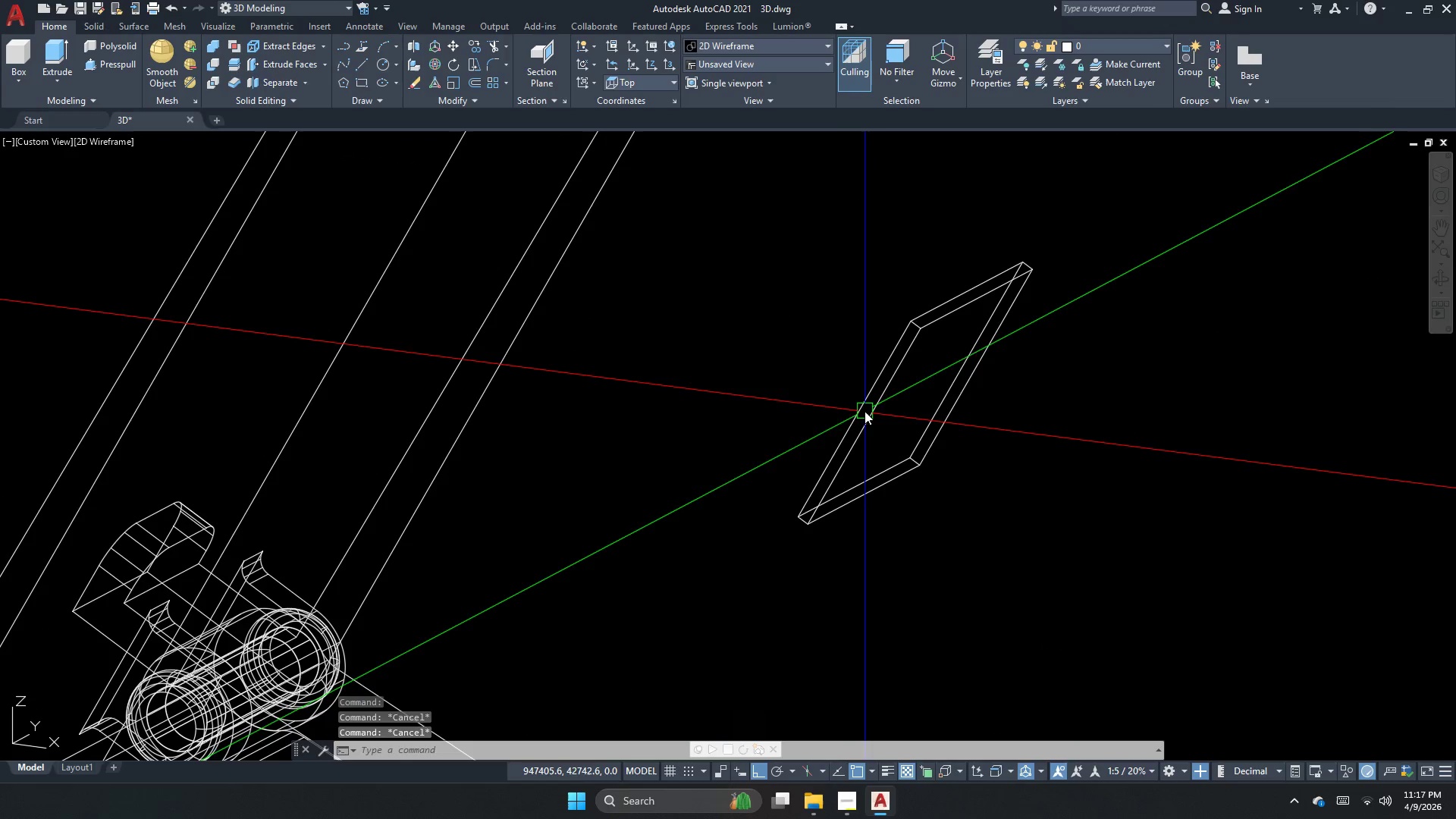 
scroll: coordinate [863, 414], scroll_direction: up, amount: 2.0
 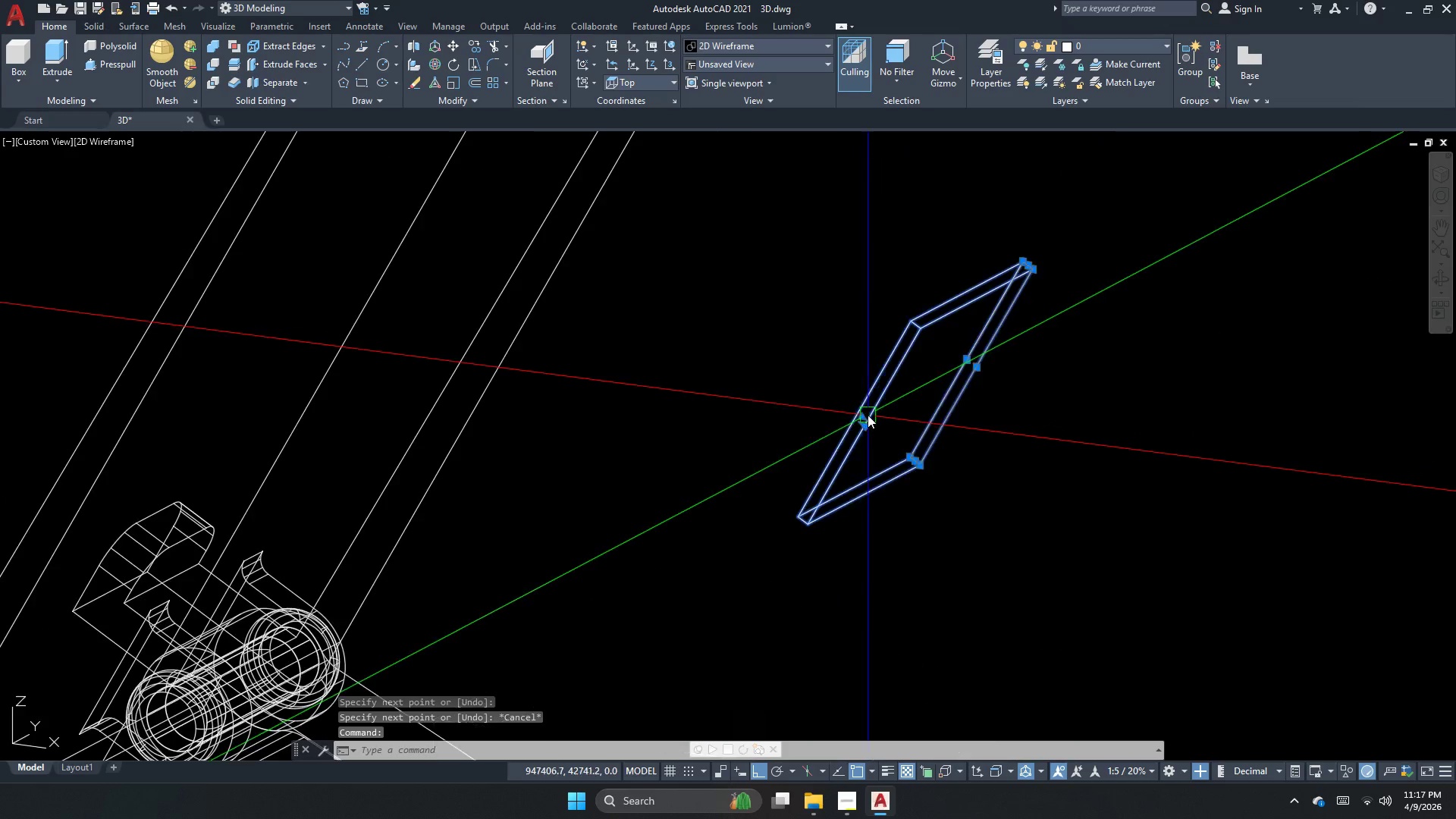 
key(P)
 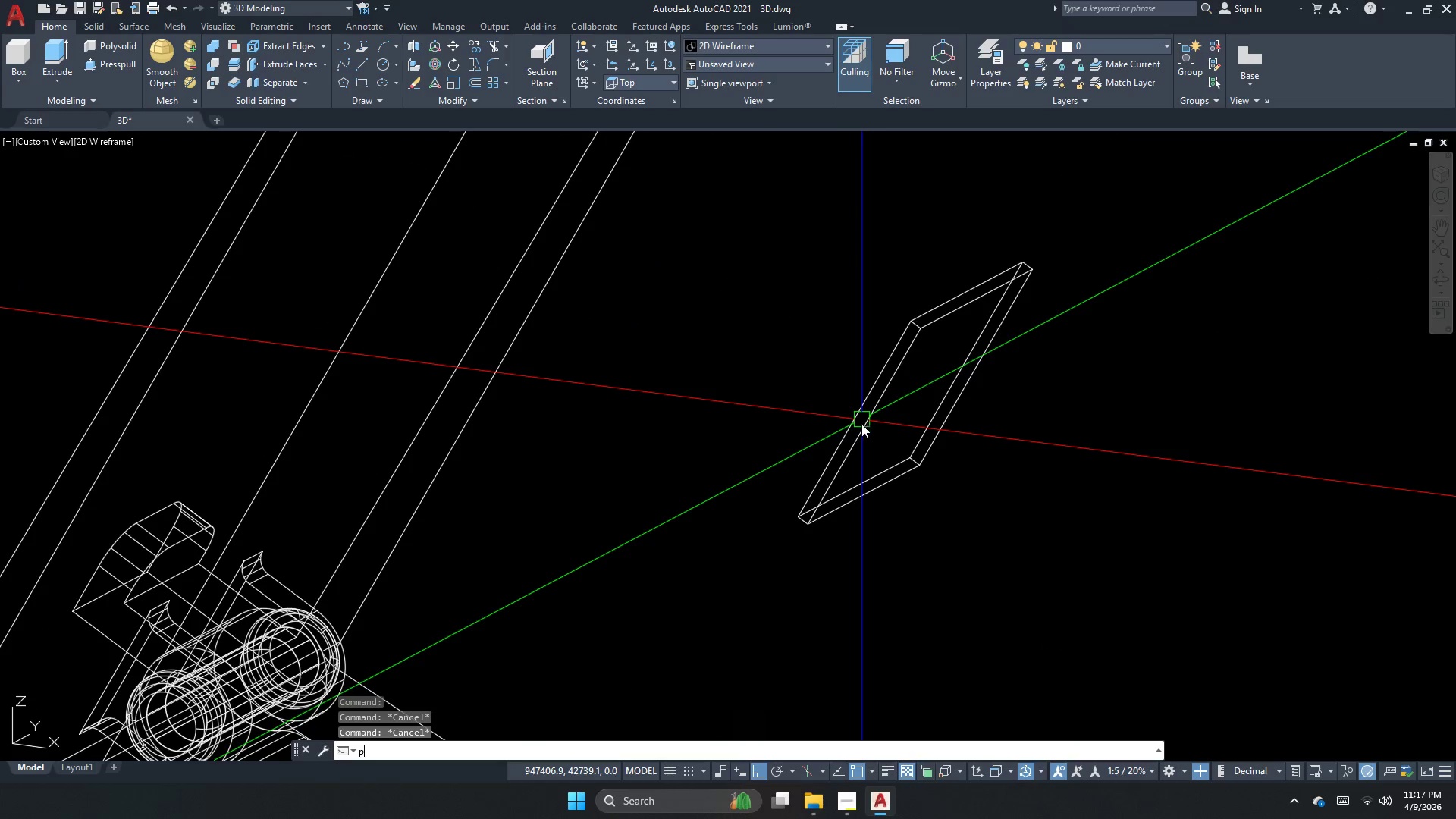 
key(L)
 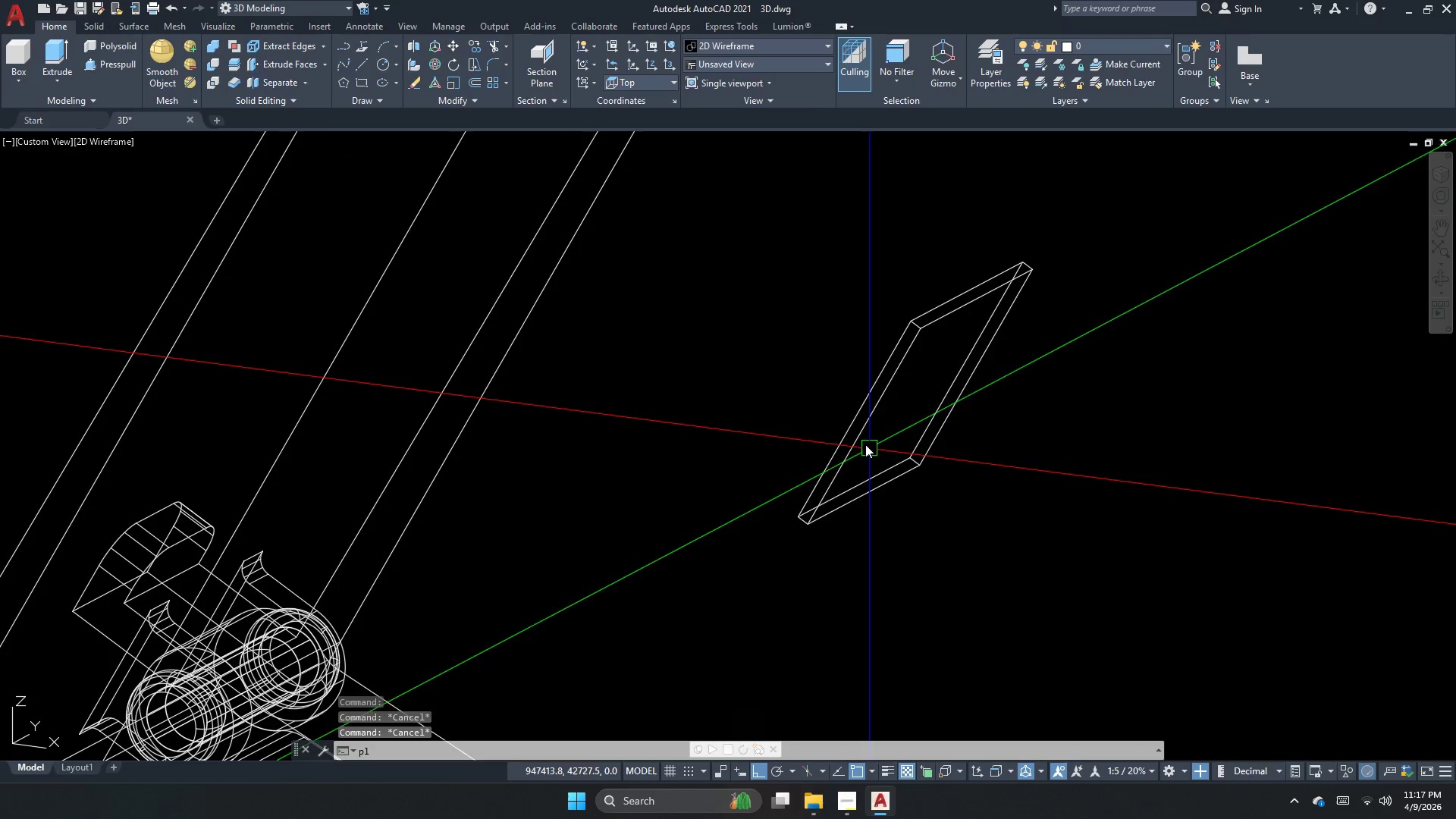 
key(Space)
 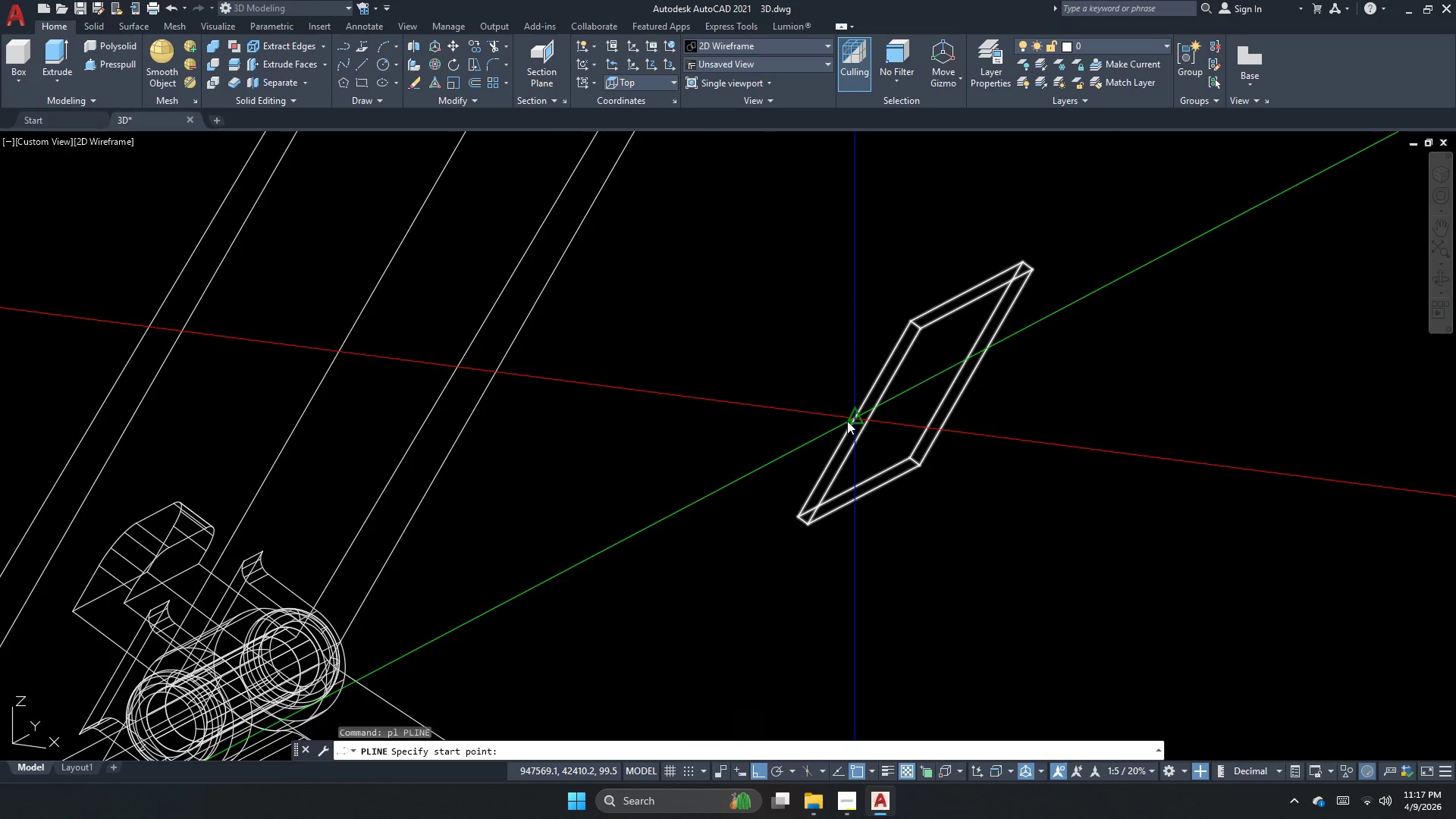 
left_click_drag(start_coordinate=[849, 419], to_coordinate=[876, 422])
 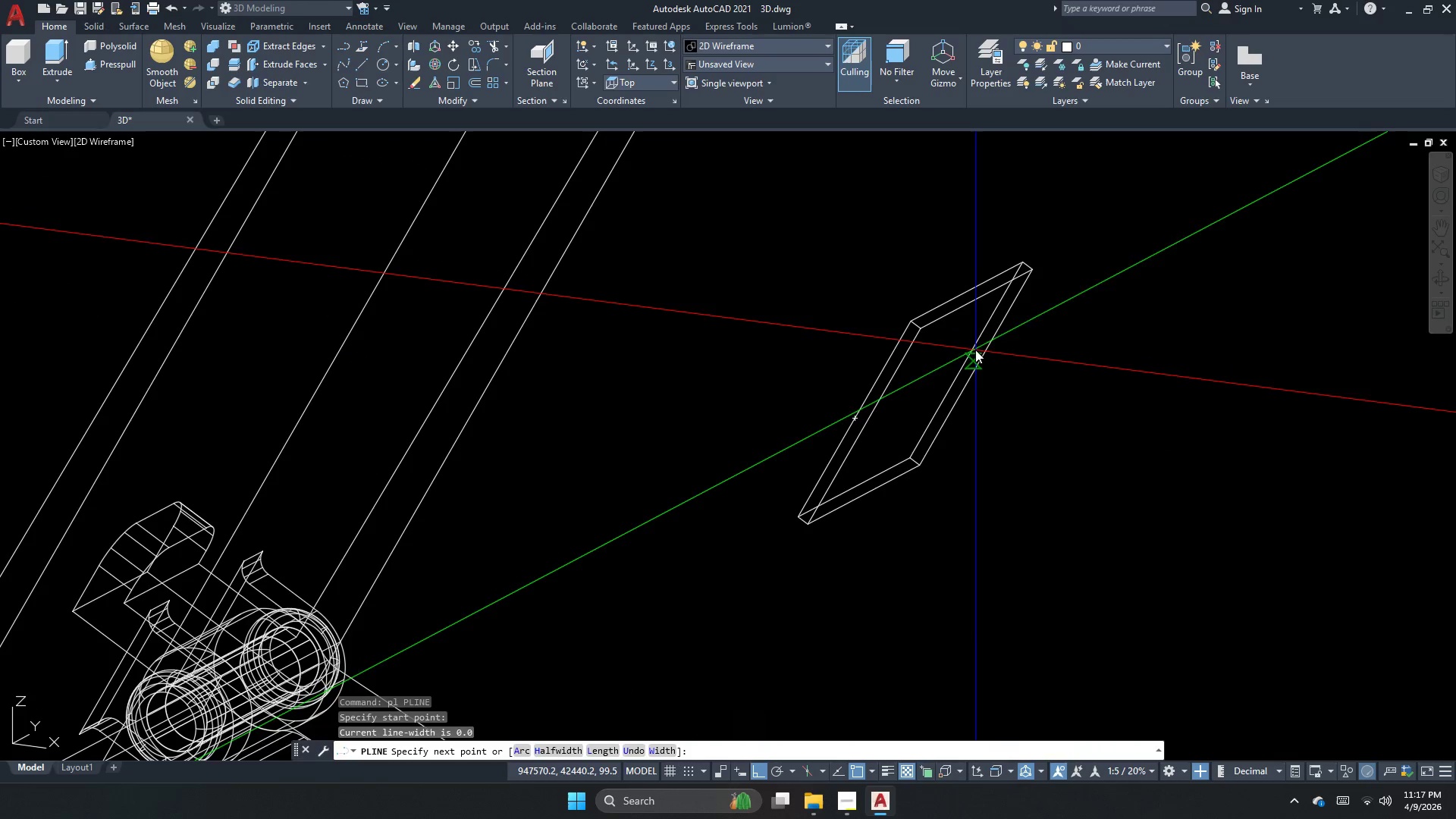 
left_click([965, 362])
 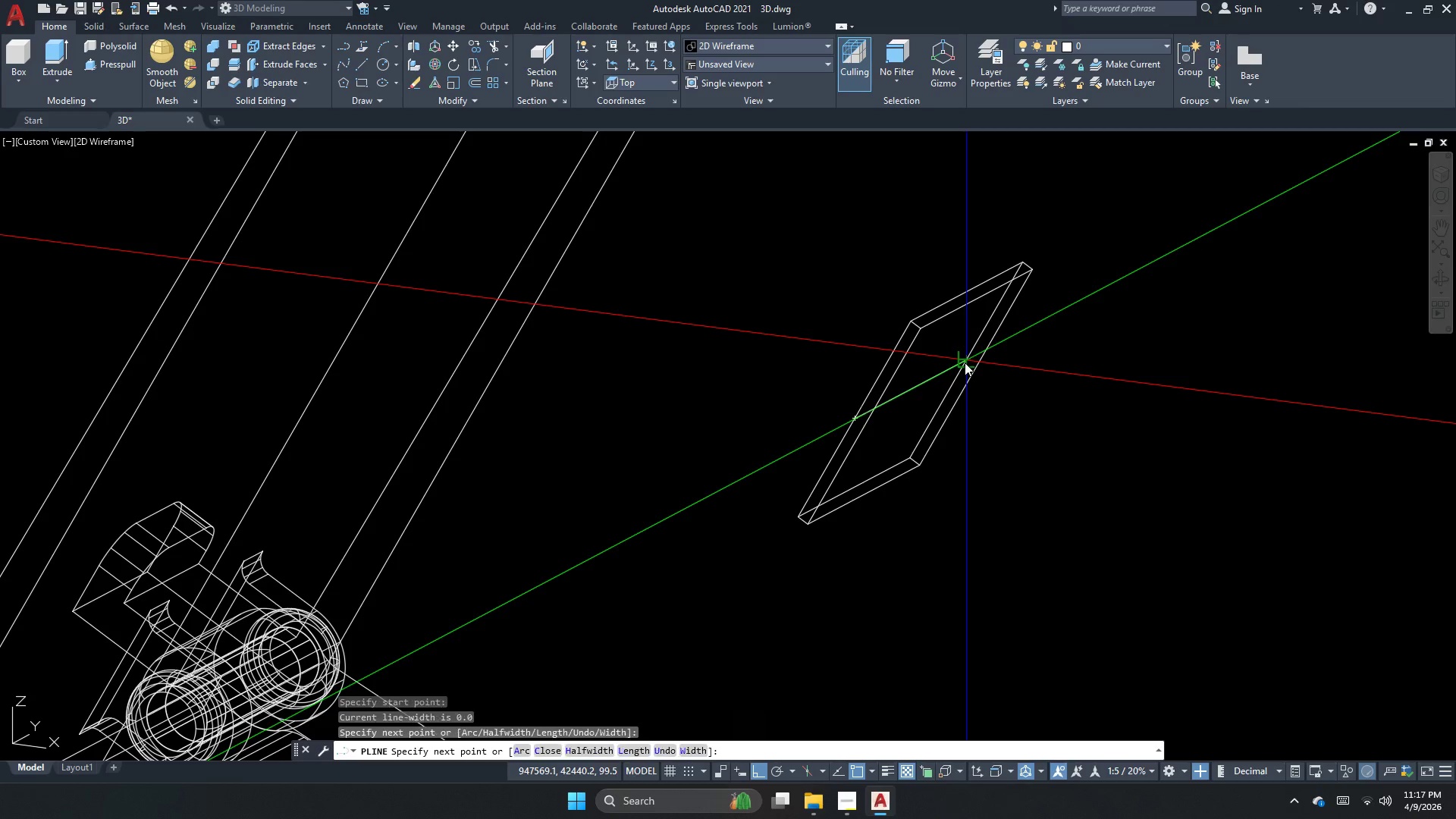 
key(Escape)
 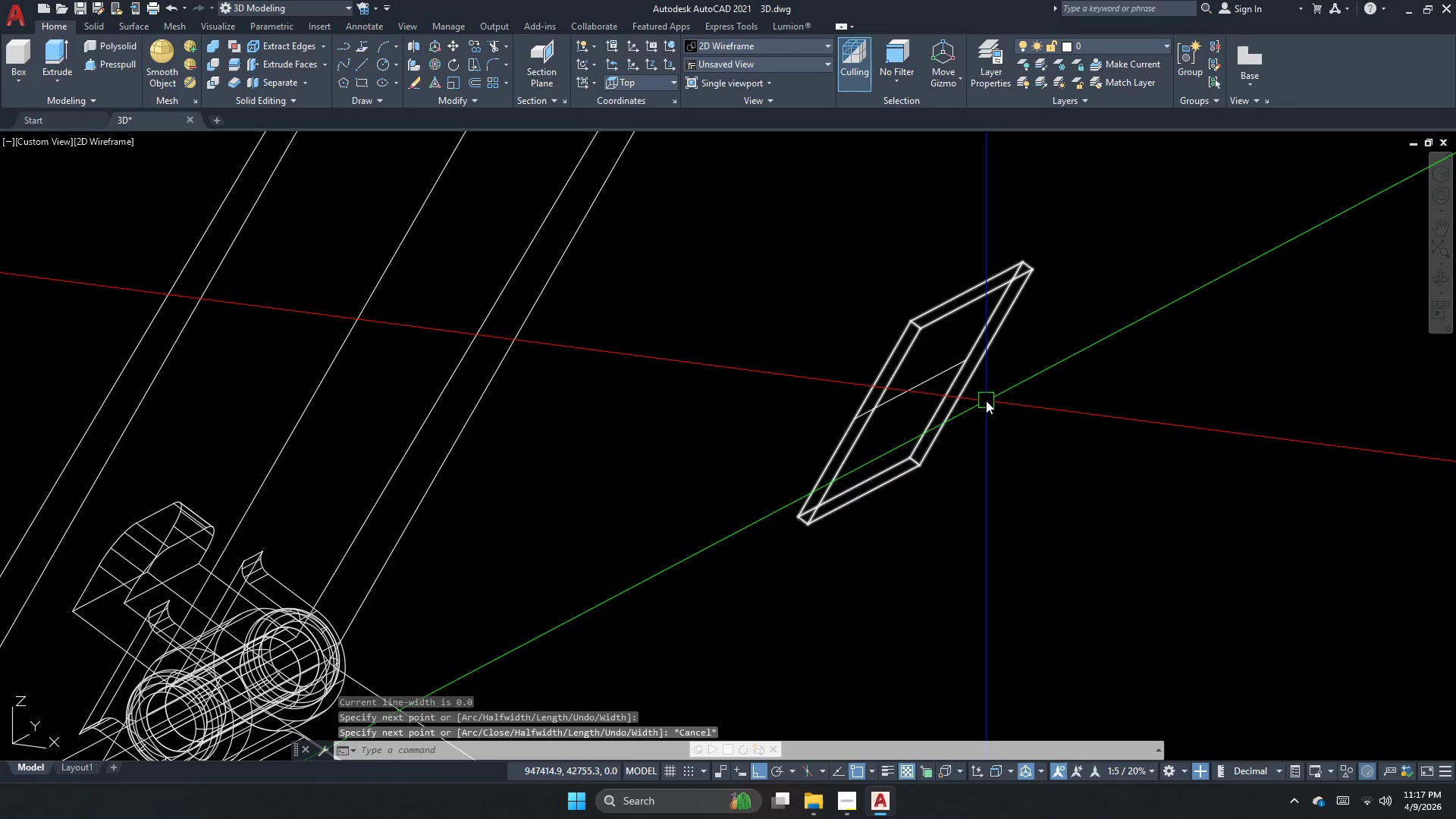 
left_click_drag(start_coordinate=[986, 400], to_coordinate=[943, 381])
 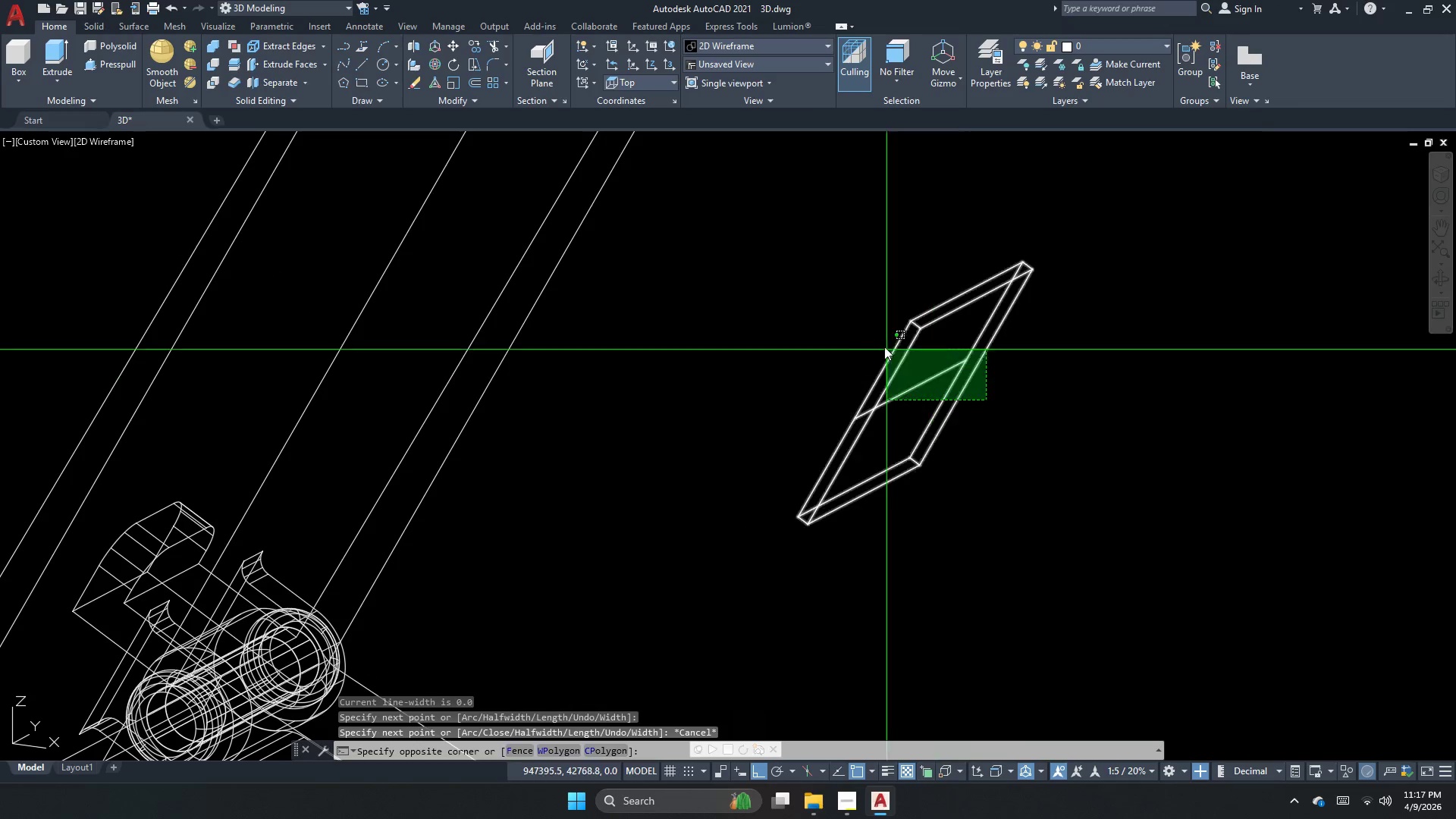 
left_click_drag(start_coordinate=[874, 337], to_coordinate=[879, 343])
 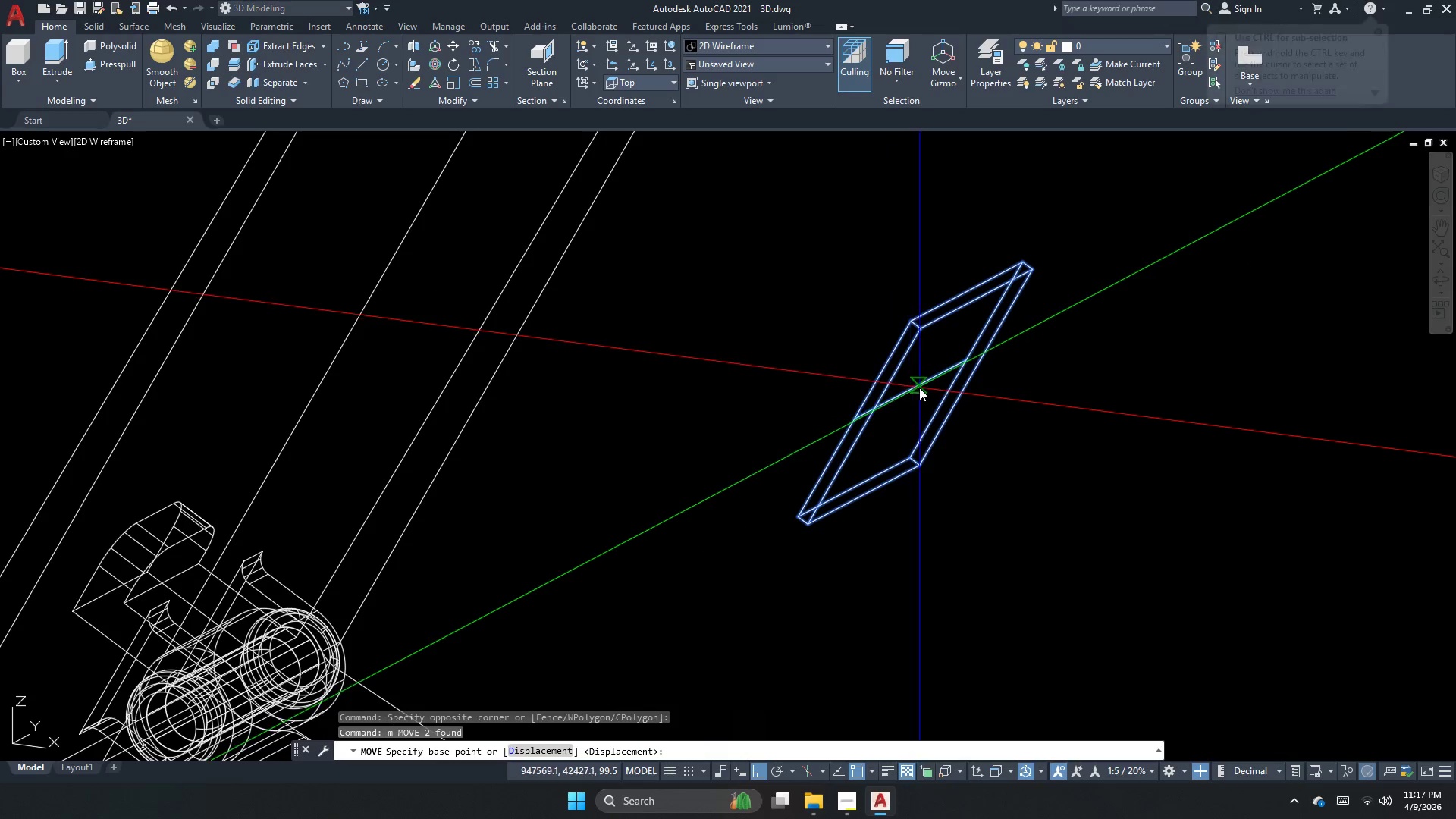 
key(M)
 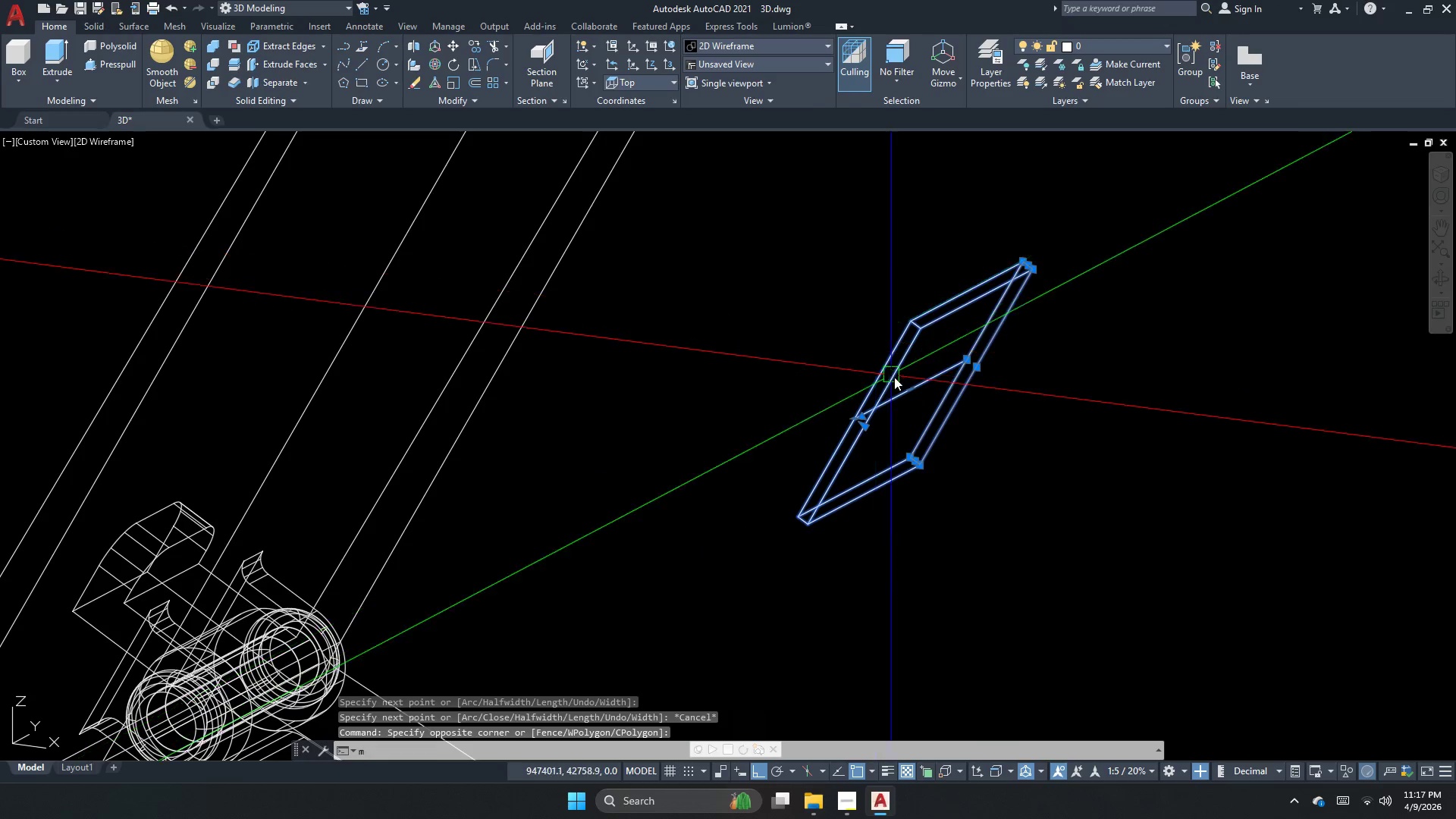 
key(Space)
 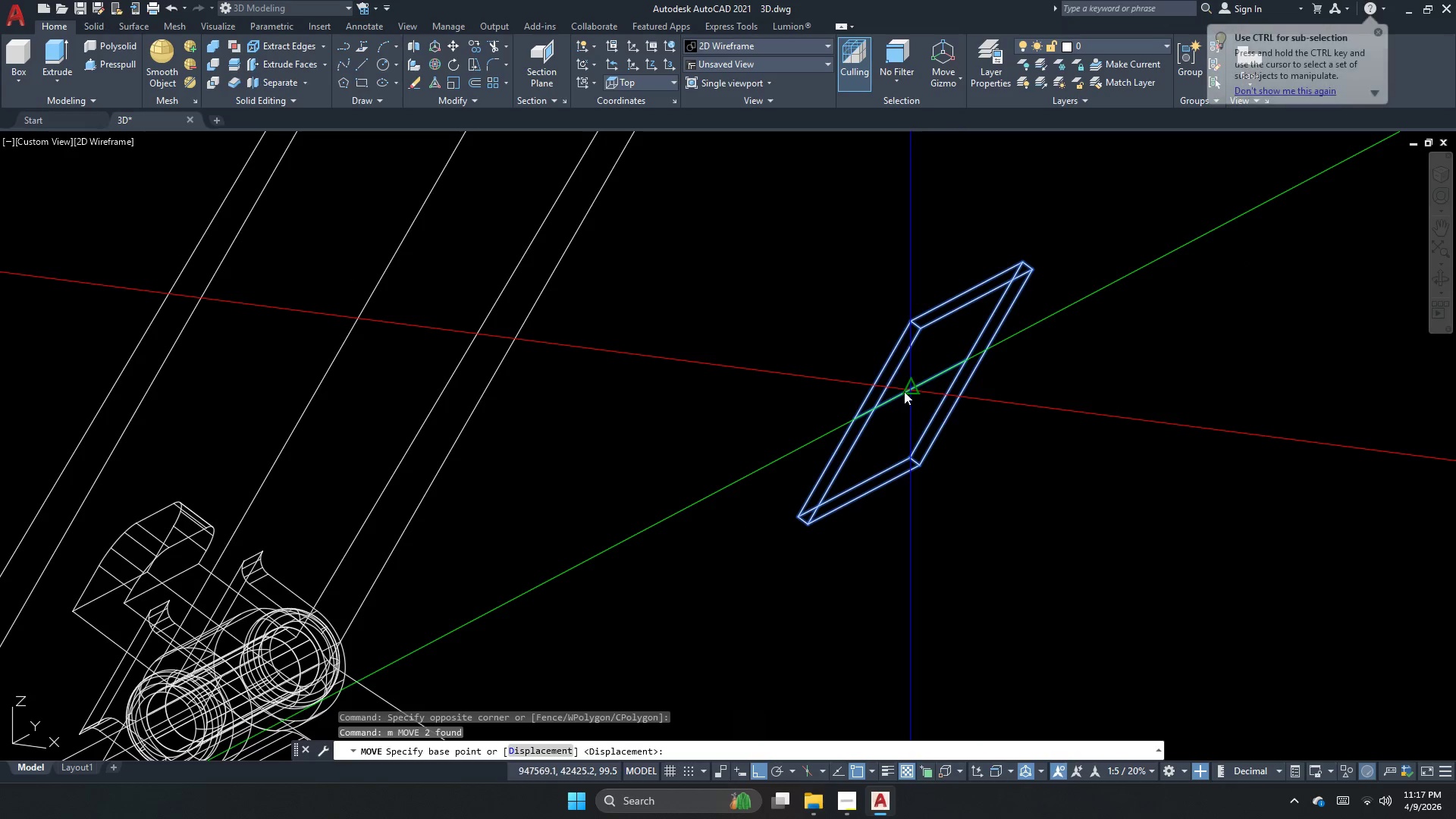 
left_click_drag(start_coordinate=[904, 391], to_coordinate=[879, 386])
 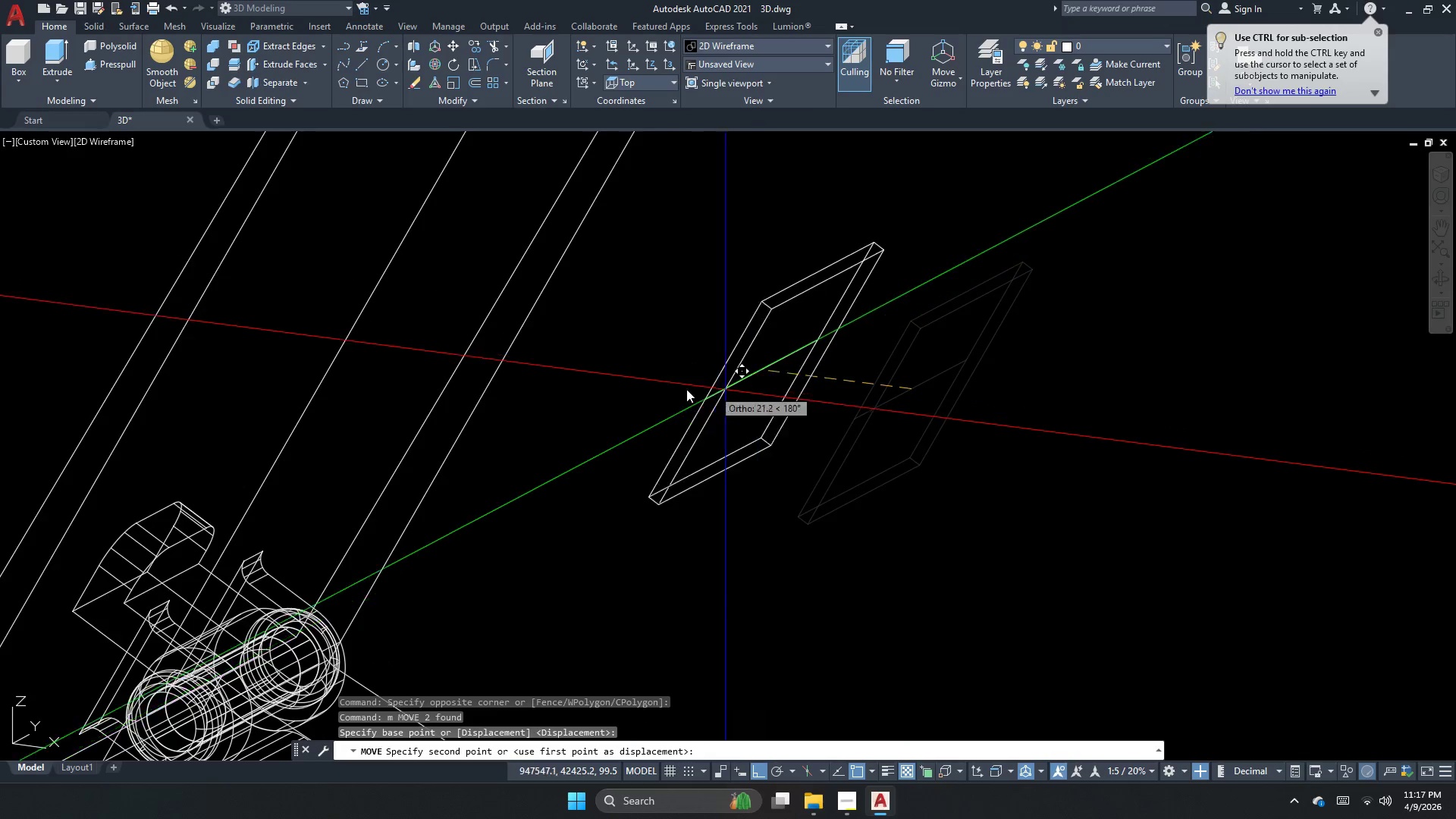 
scroll: coordinate [645, 382], scroll_direction: down, amount: 2.0
 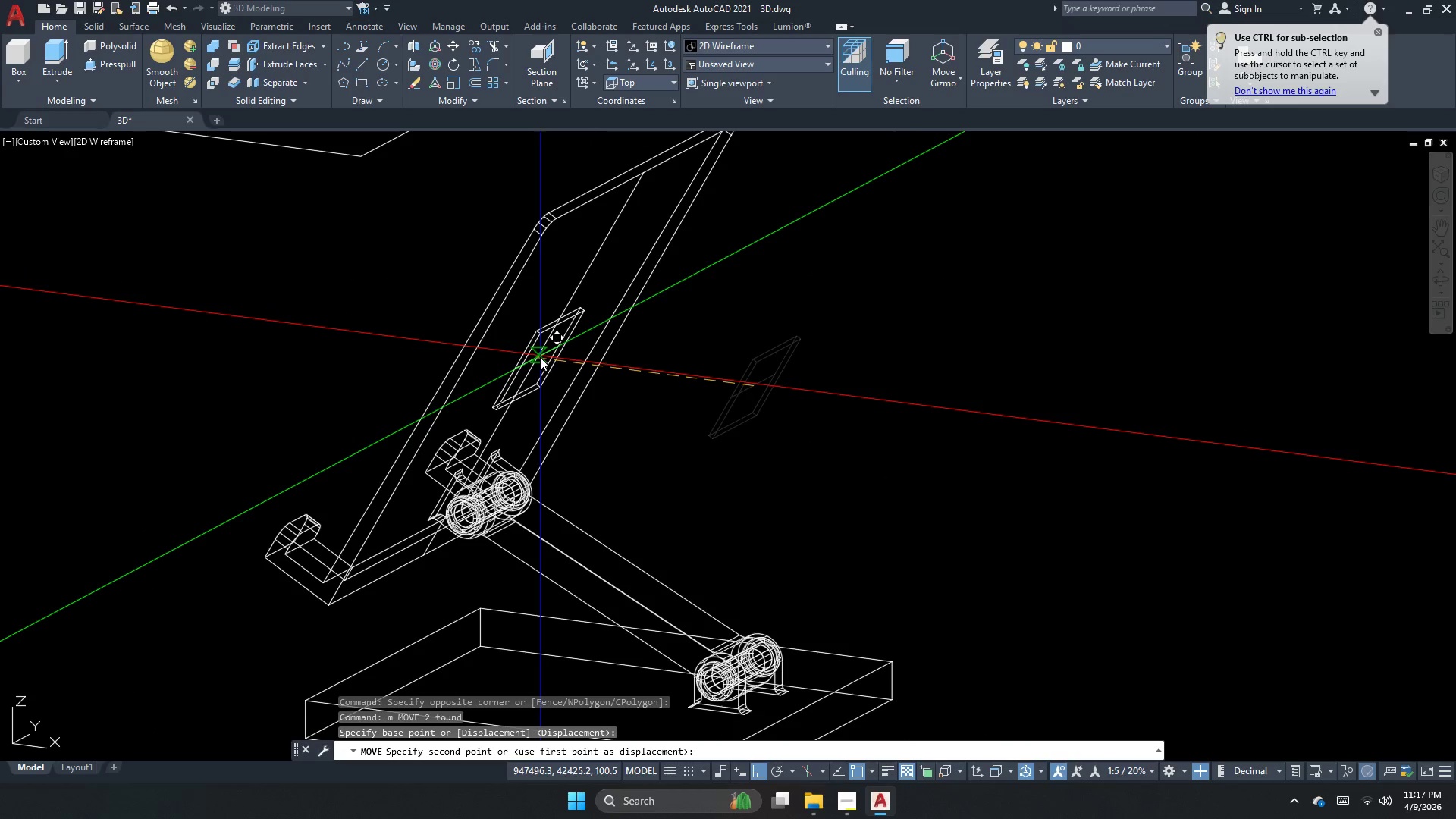 
left_click([539, 360])
 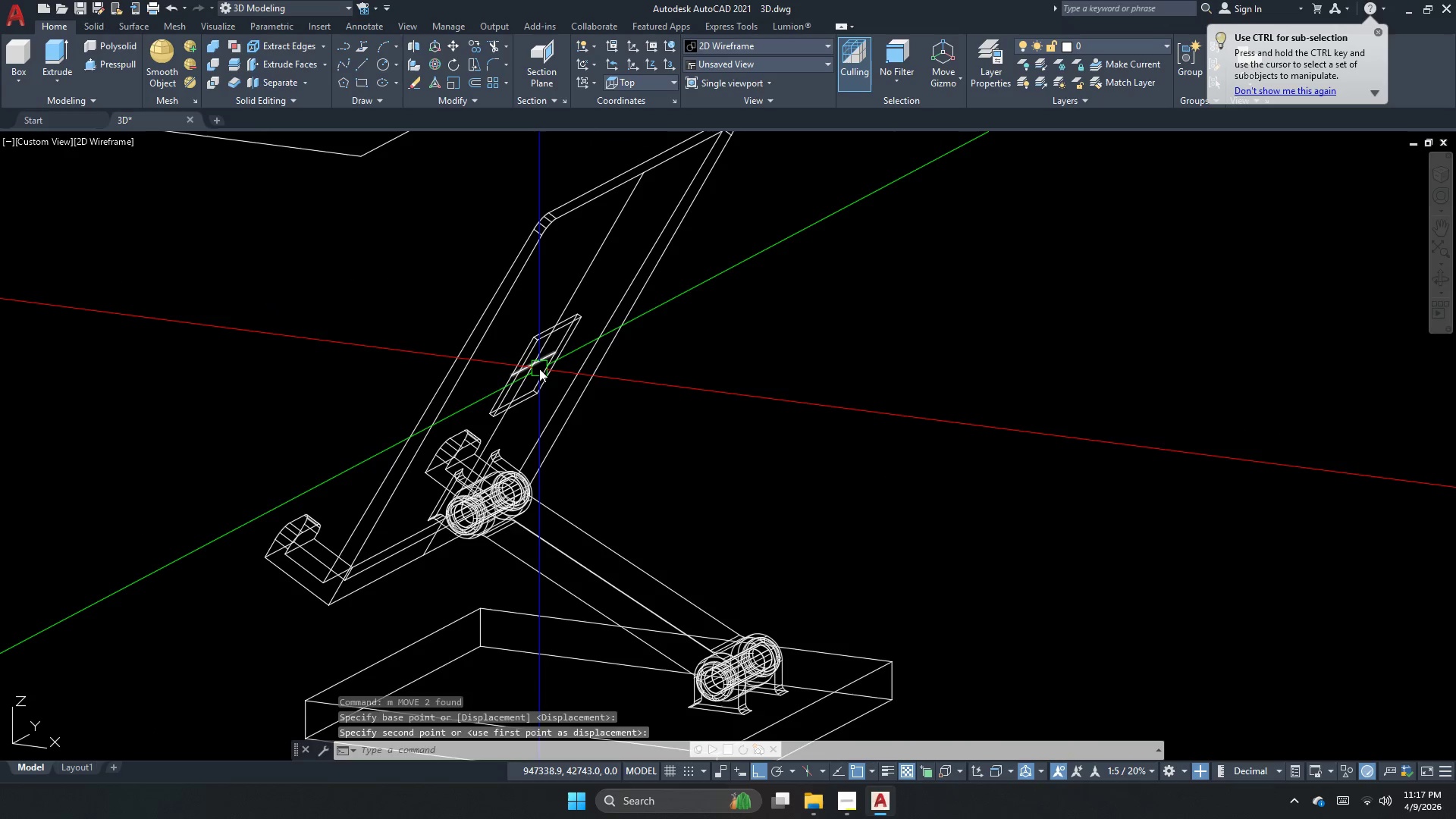 
key(Escape)
 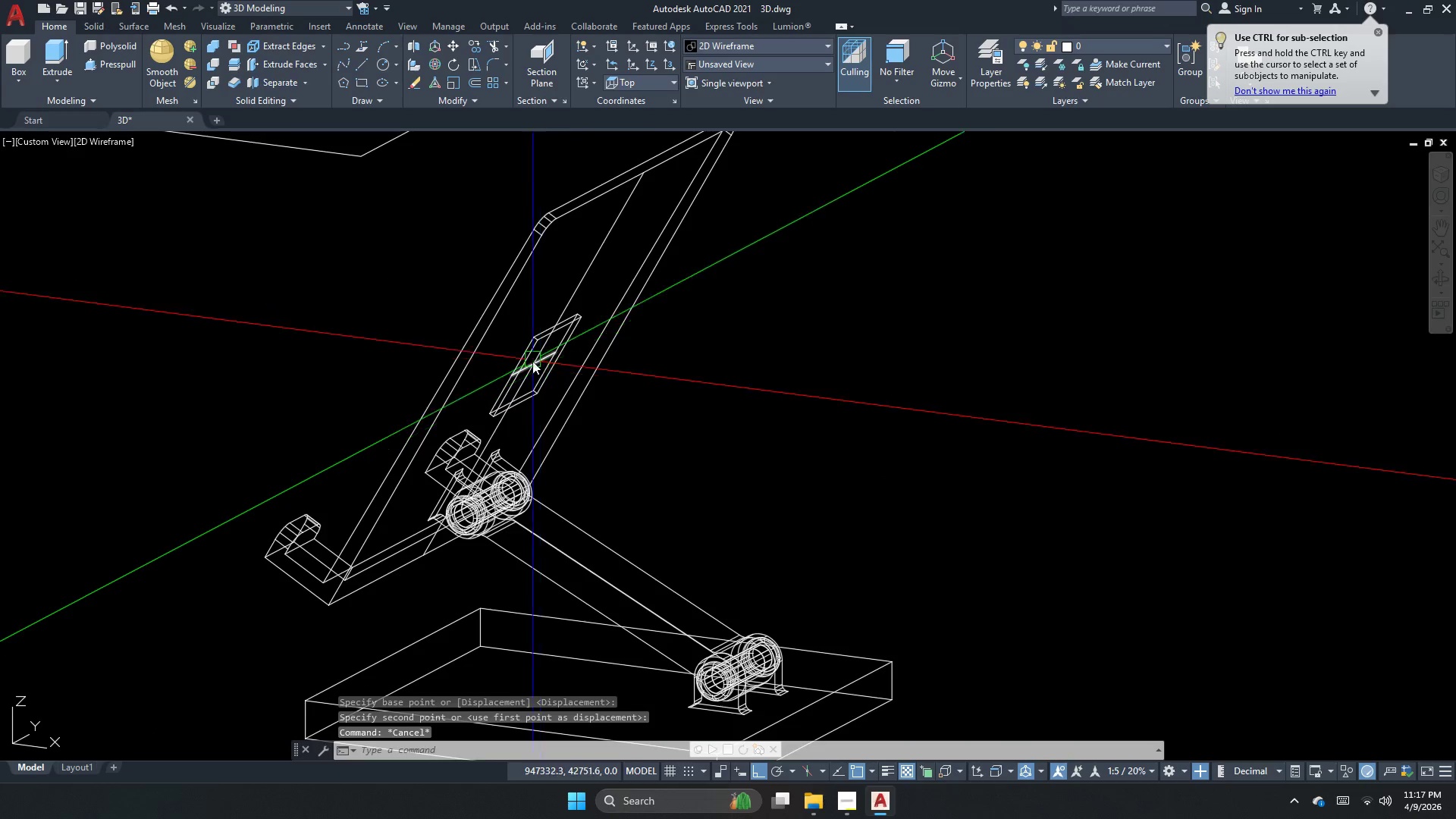 
left_click_drag(start_coordinate=[551, 384], to_coordinate=[535, 372])
 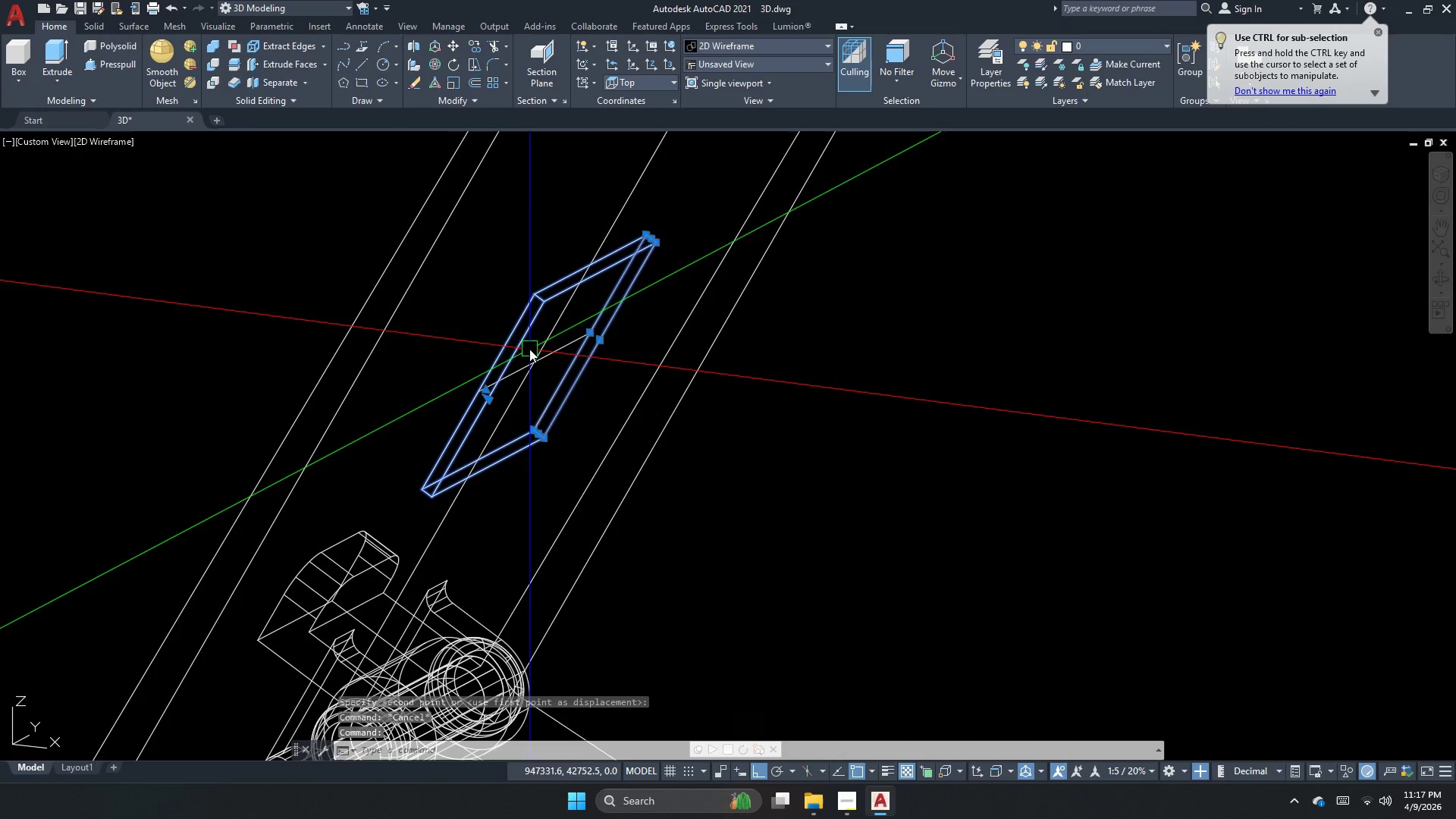 
scroll: coordinate [532, 366], scroll_direction: up, amount: 2.0
 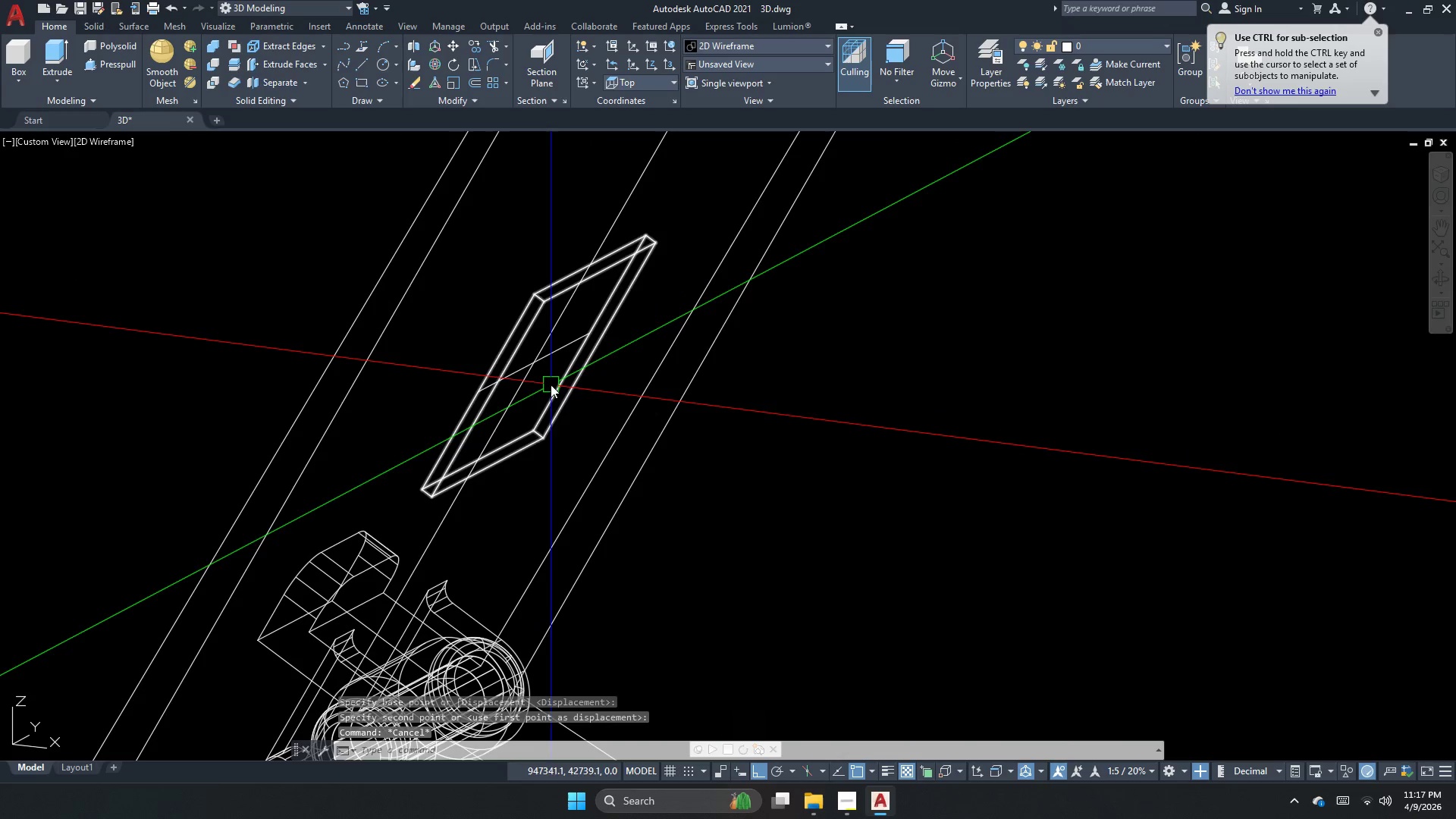 
double_click([529, 349])
 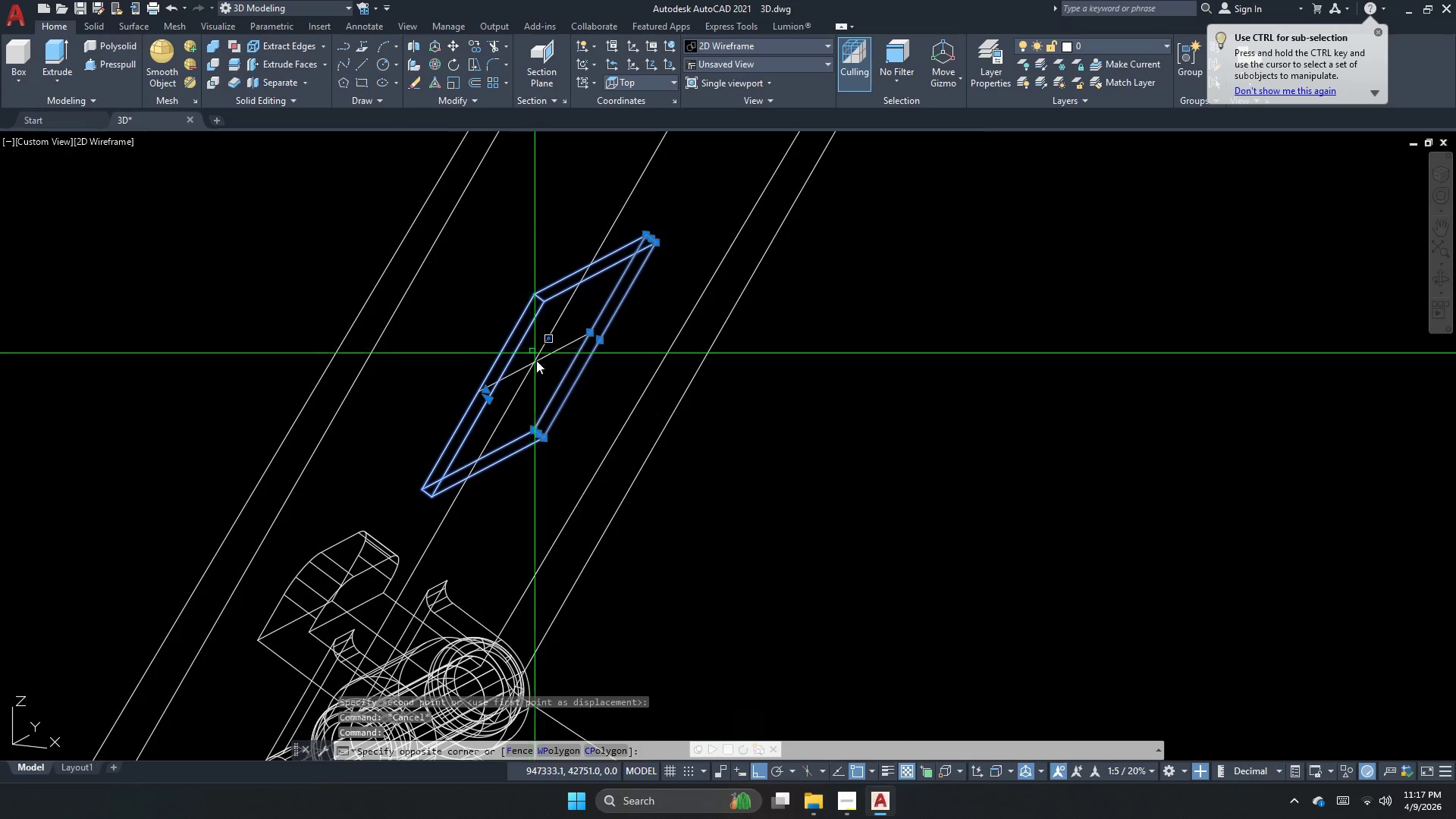 
key(Escape)
 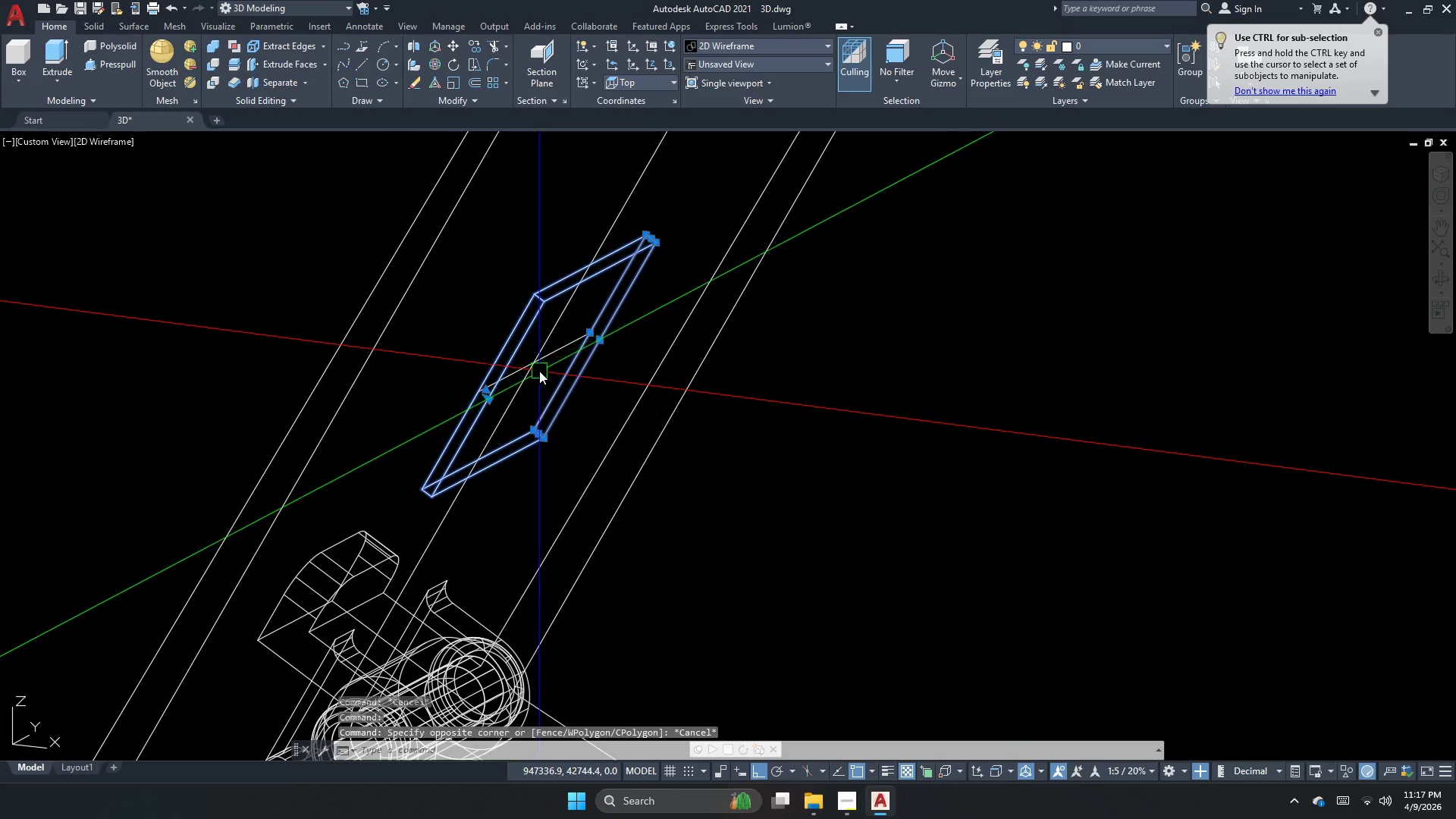 
key(Escape)
 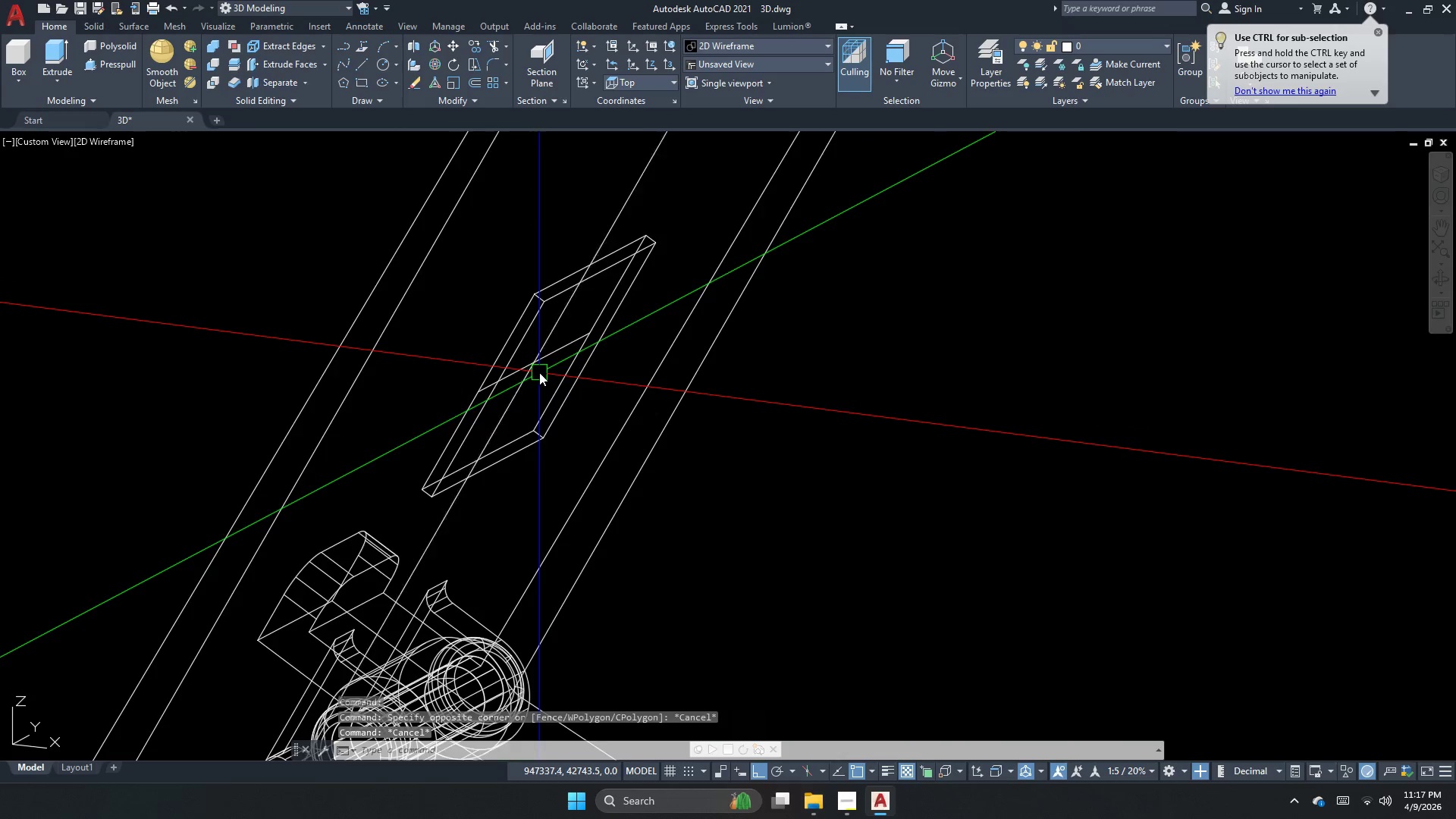 
scroll: coordinate [539, 372], scroll_direction: up, amount: 2.0
 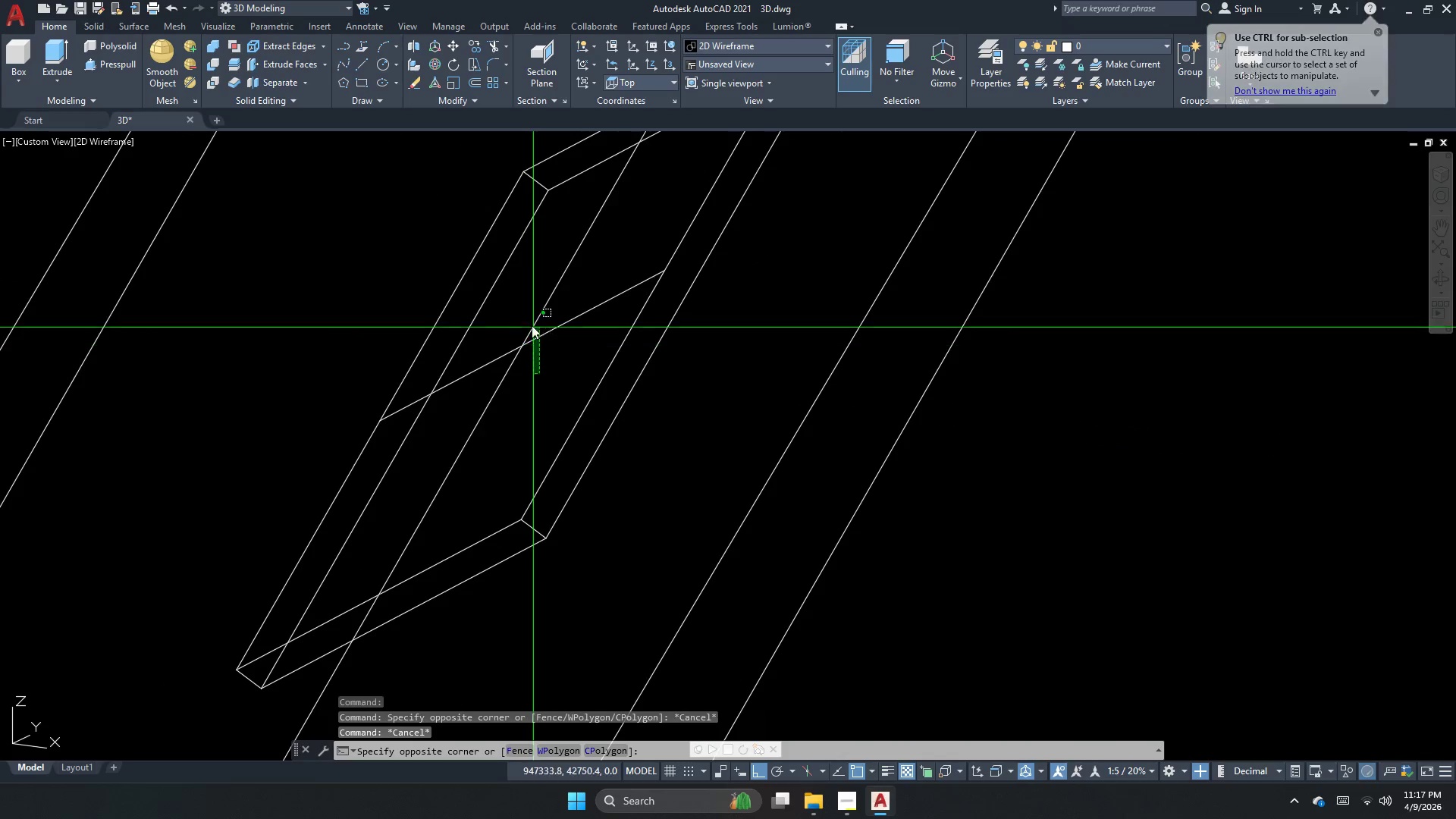 
key(E)
 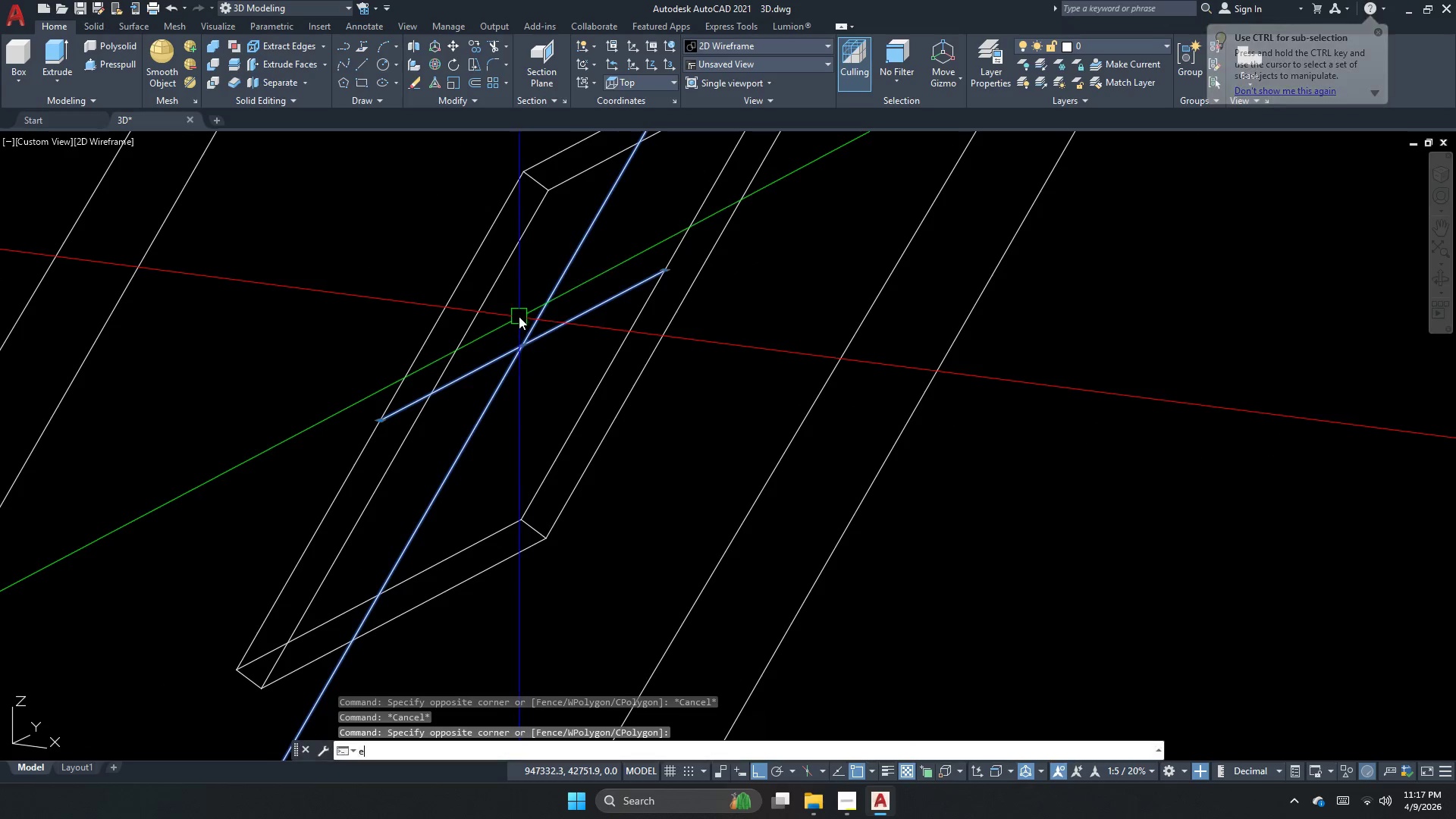 
key(Space)
 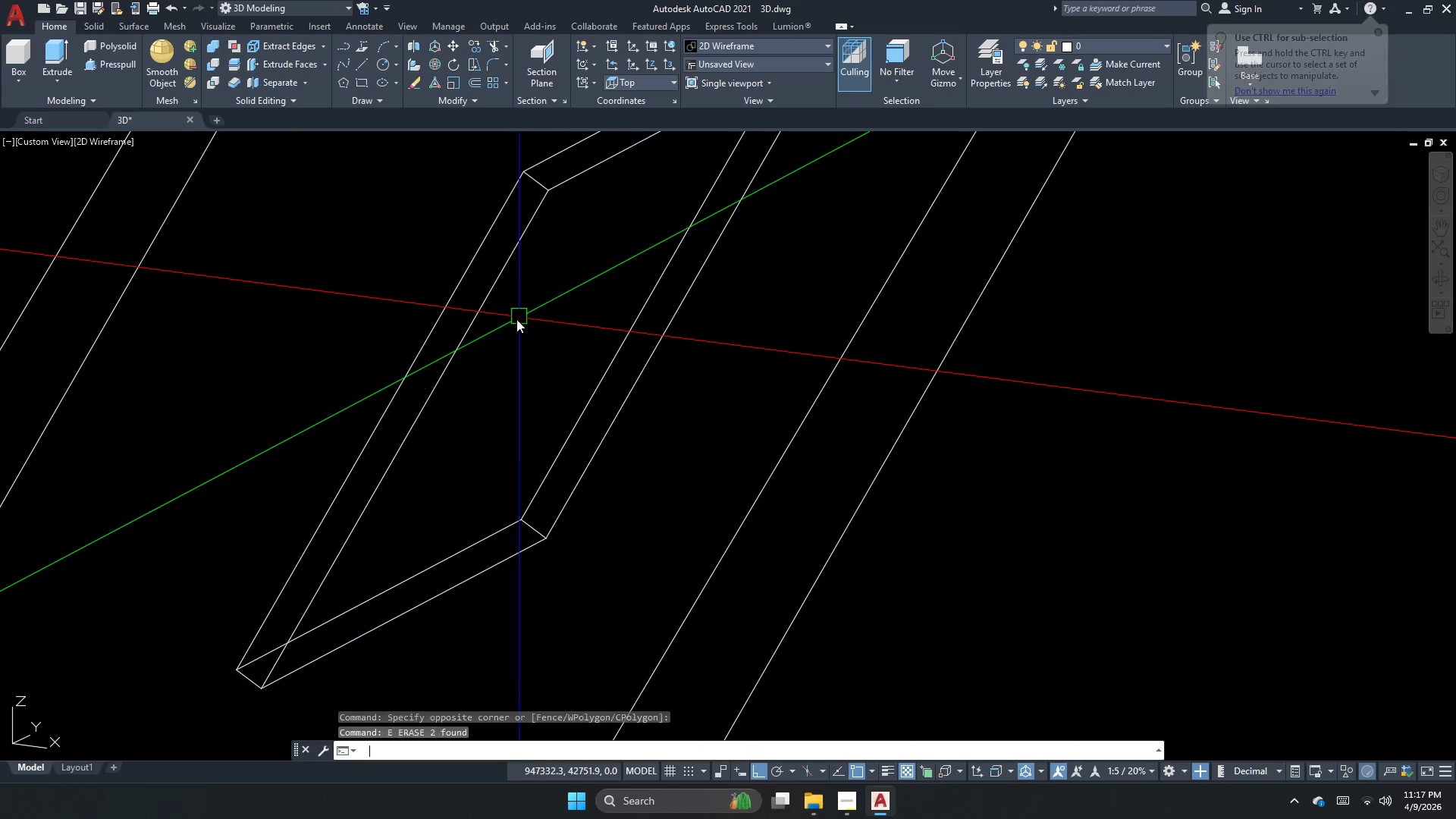 
scroll: coordinate [358, 231], scroll_direction: down, amount: 4.0
 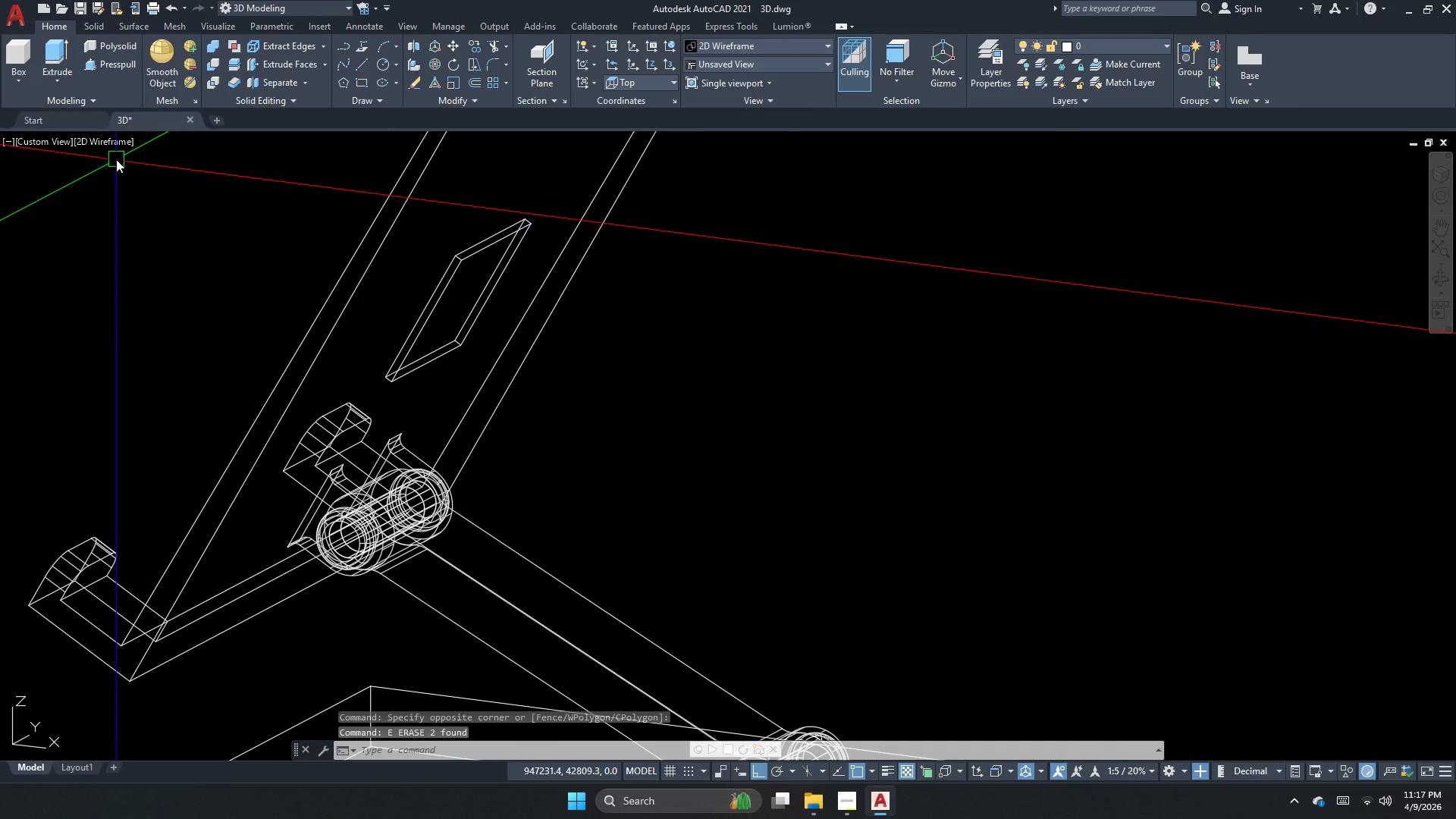 
left_click([116, 149])
 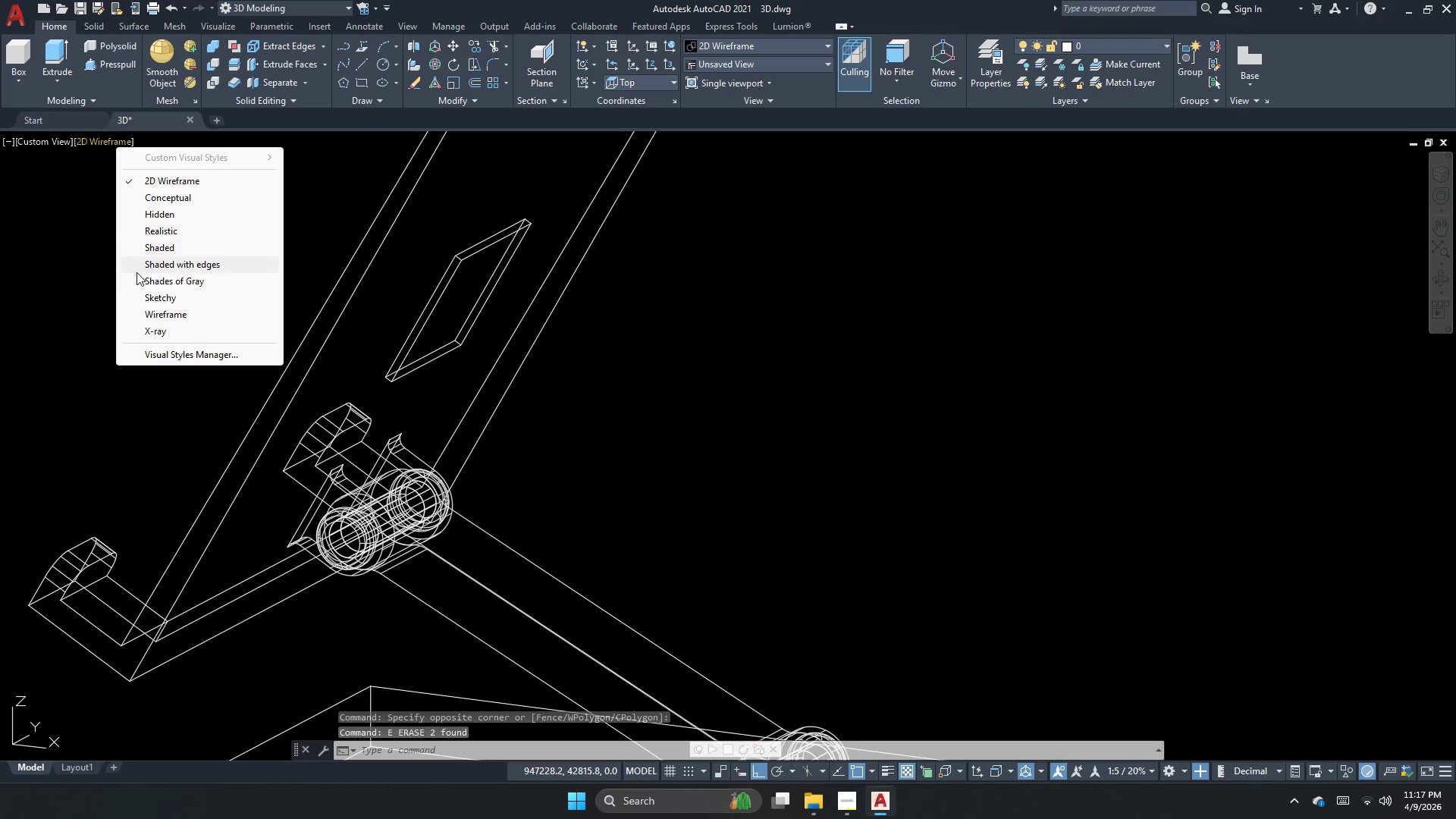 
left_click([144, 278])
 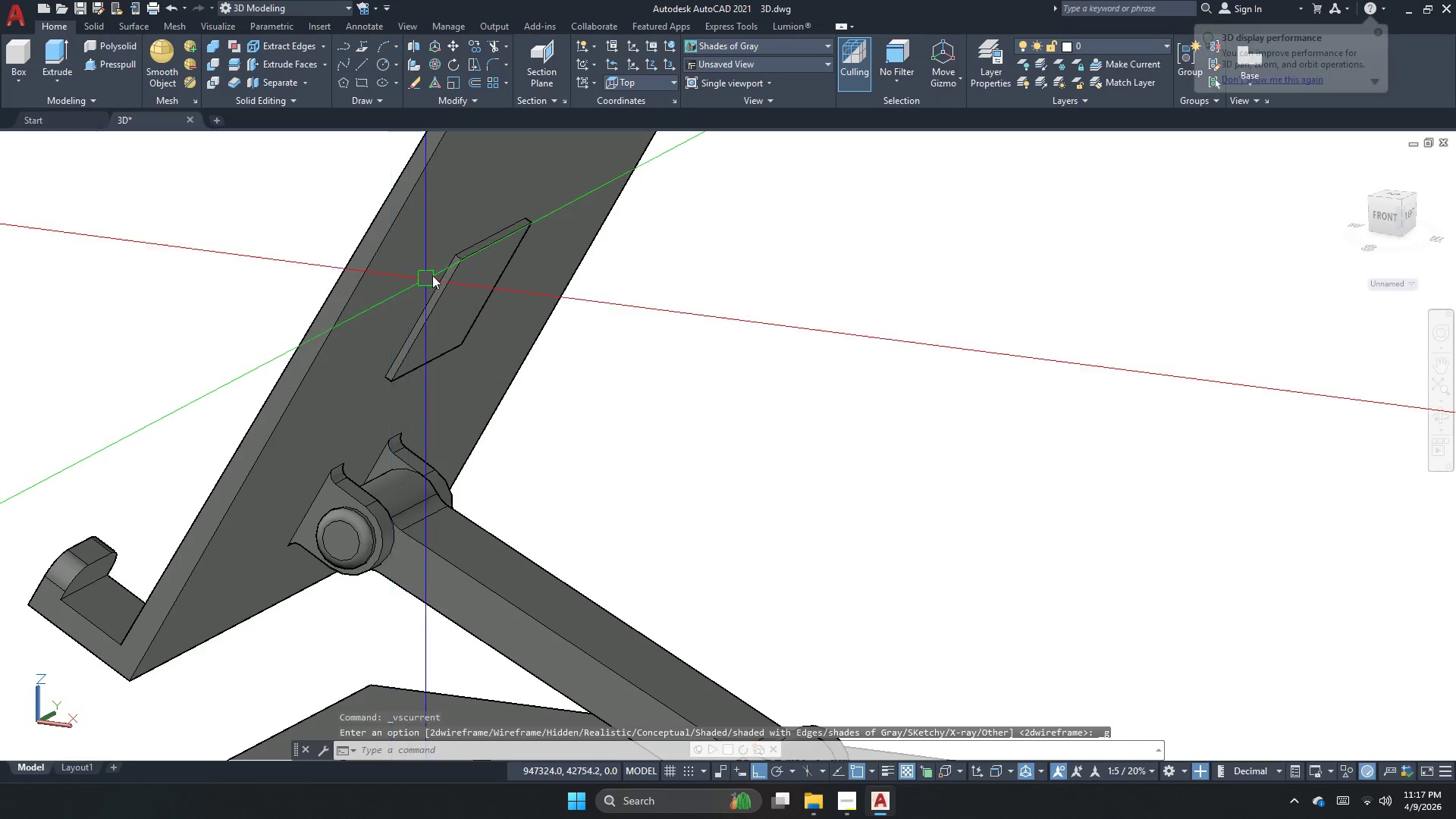 
scroll: coordinate [484, 253], scroll_direction: up, amount: 2.0
 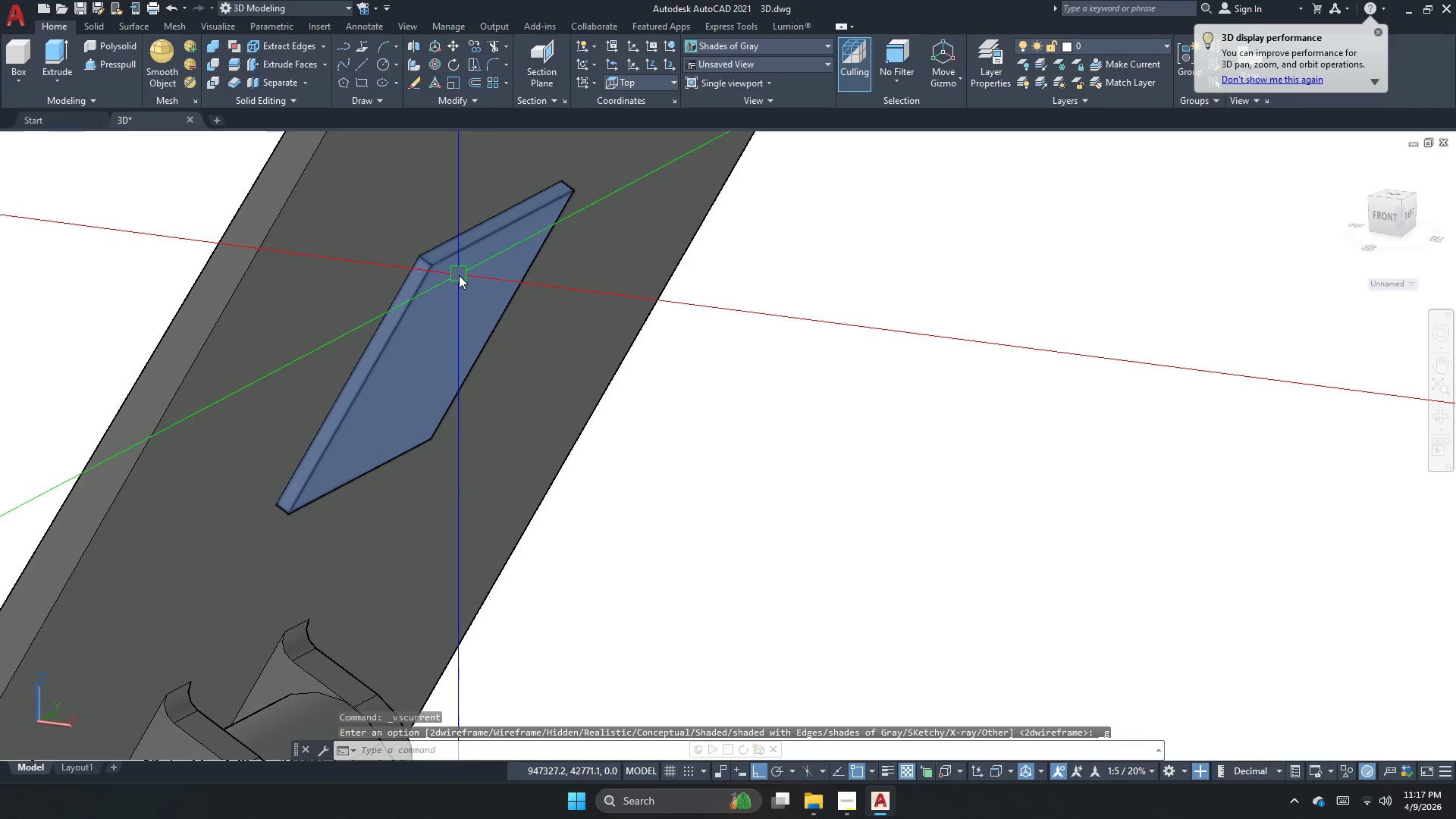 
key(Escape)
 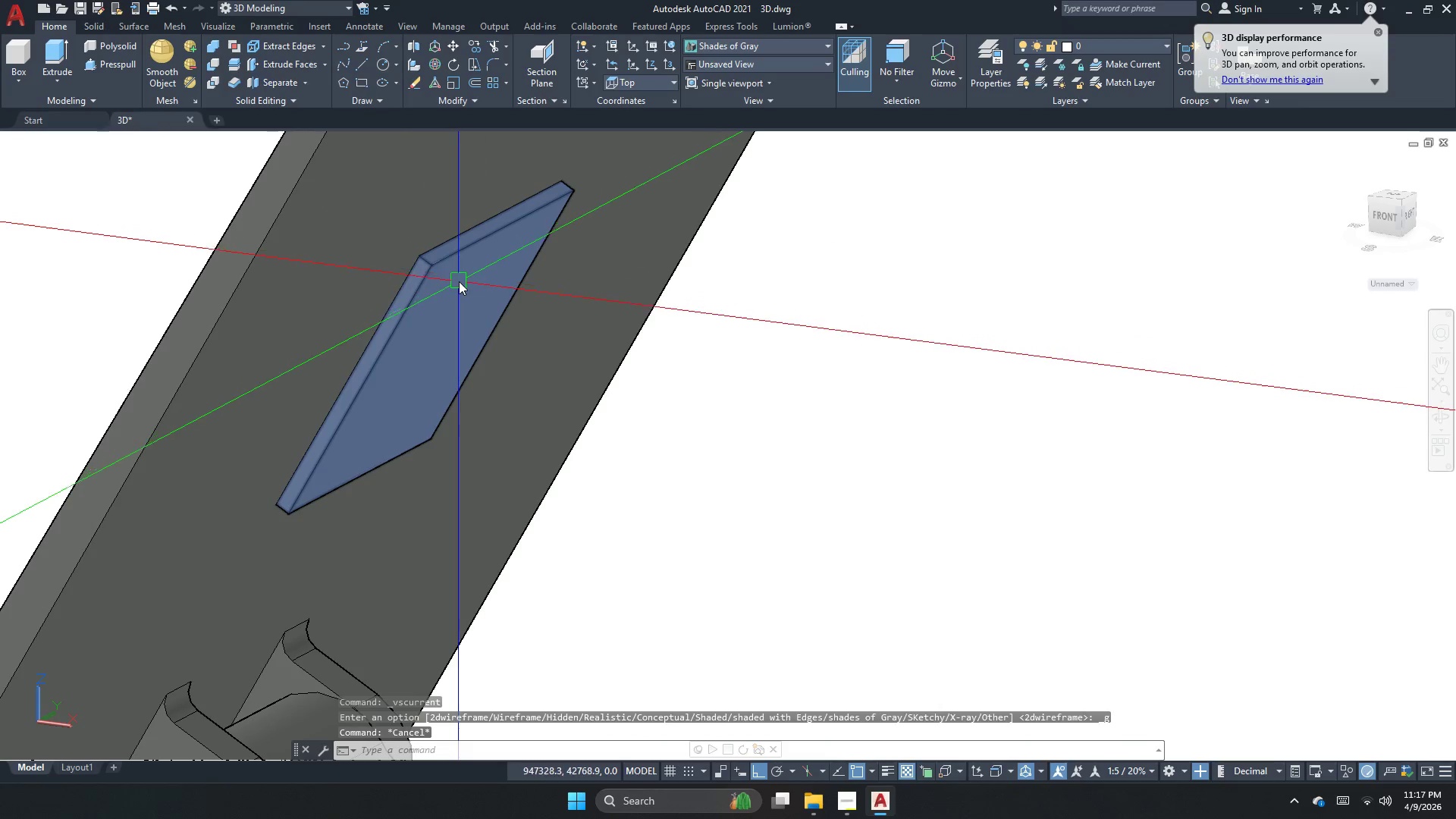 
key(Control+ControlLeft)
 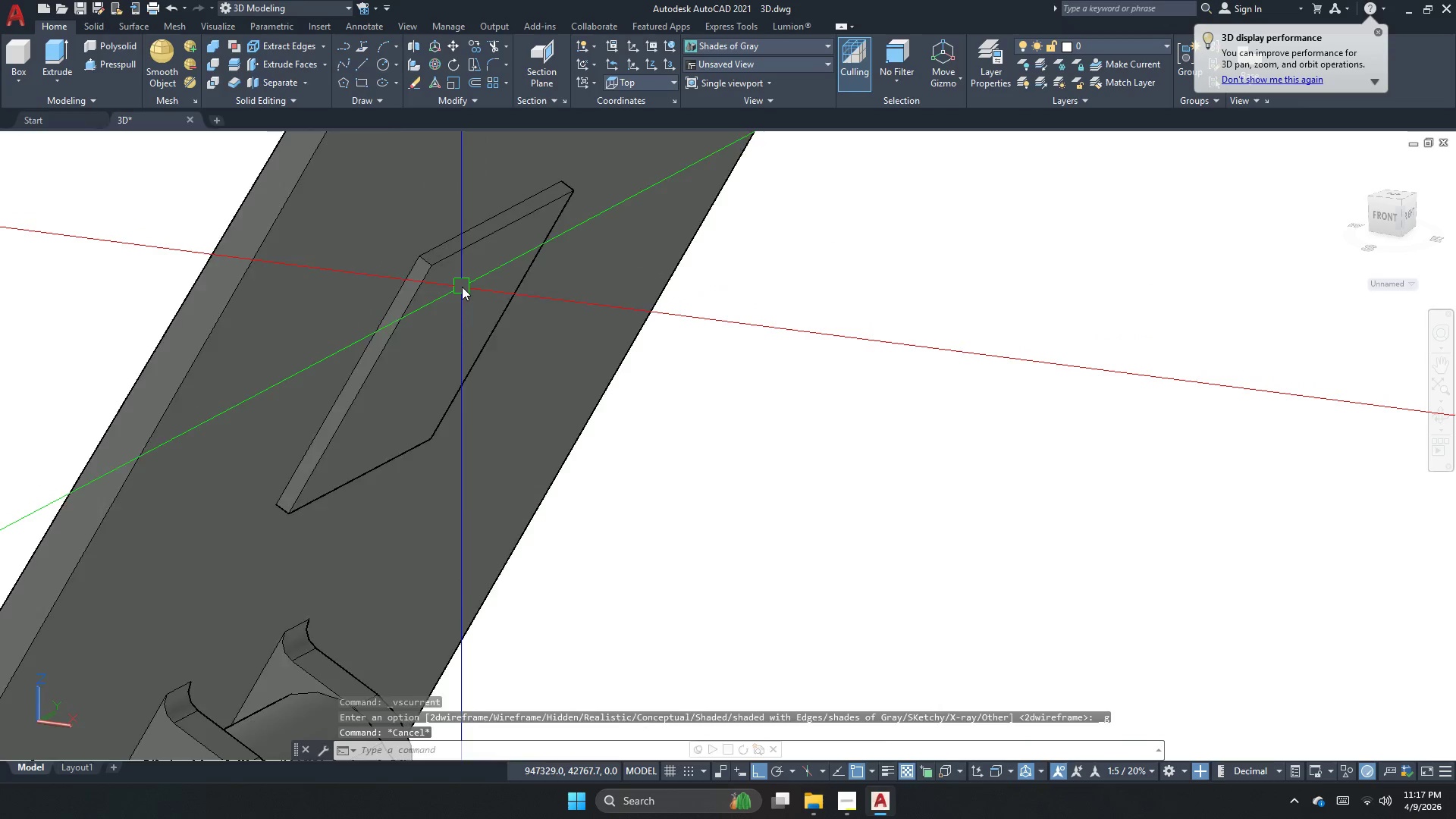 
key(Control+Z)
 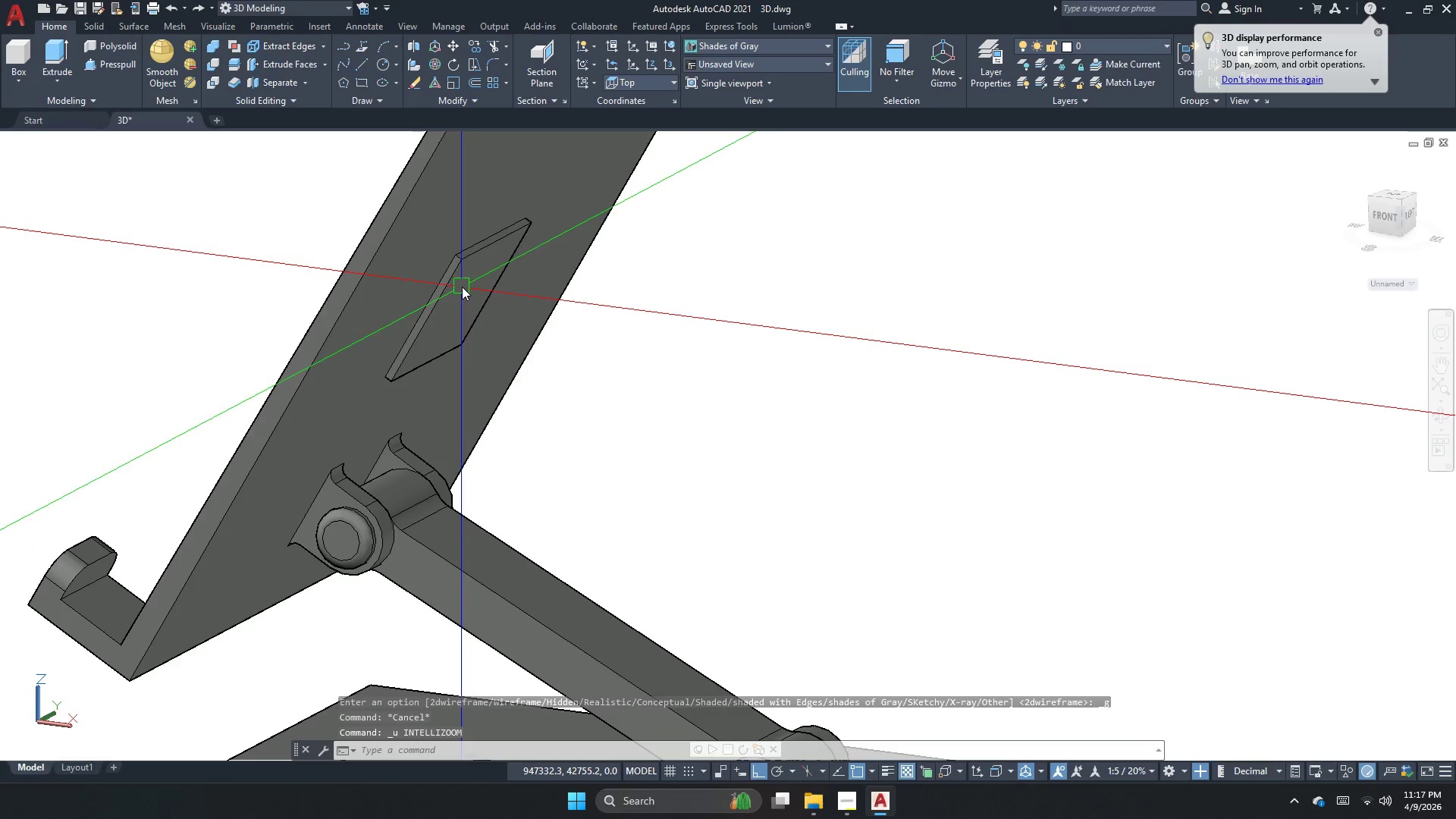 
key(Control+ControlLeft)
 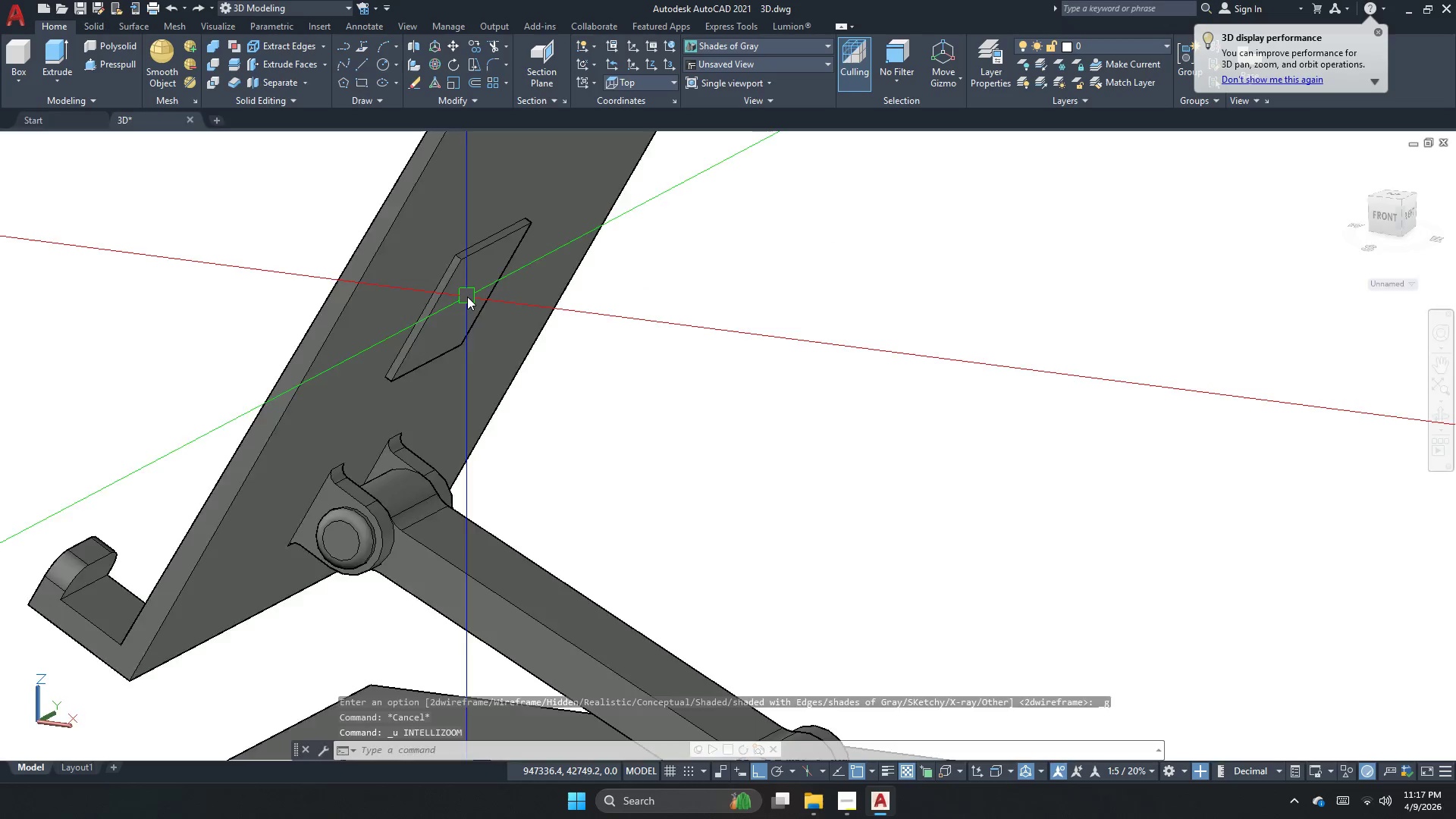 
key(Control+Z)
 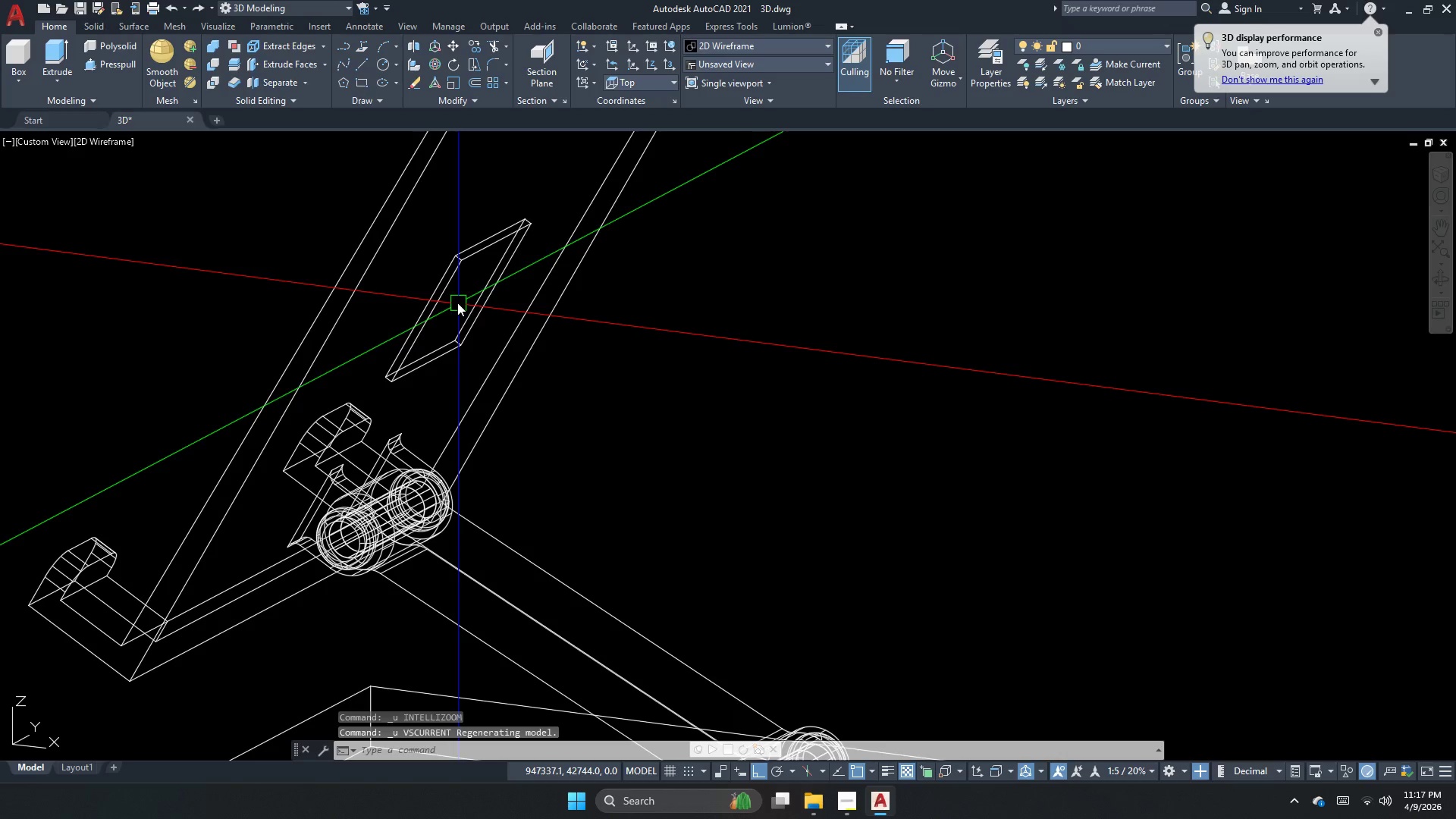 
key(Control+ControlLeft)
 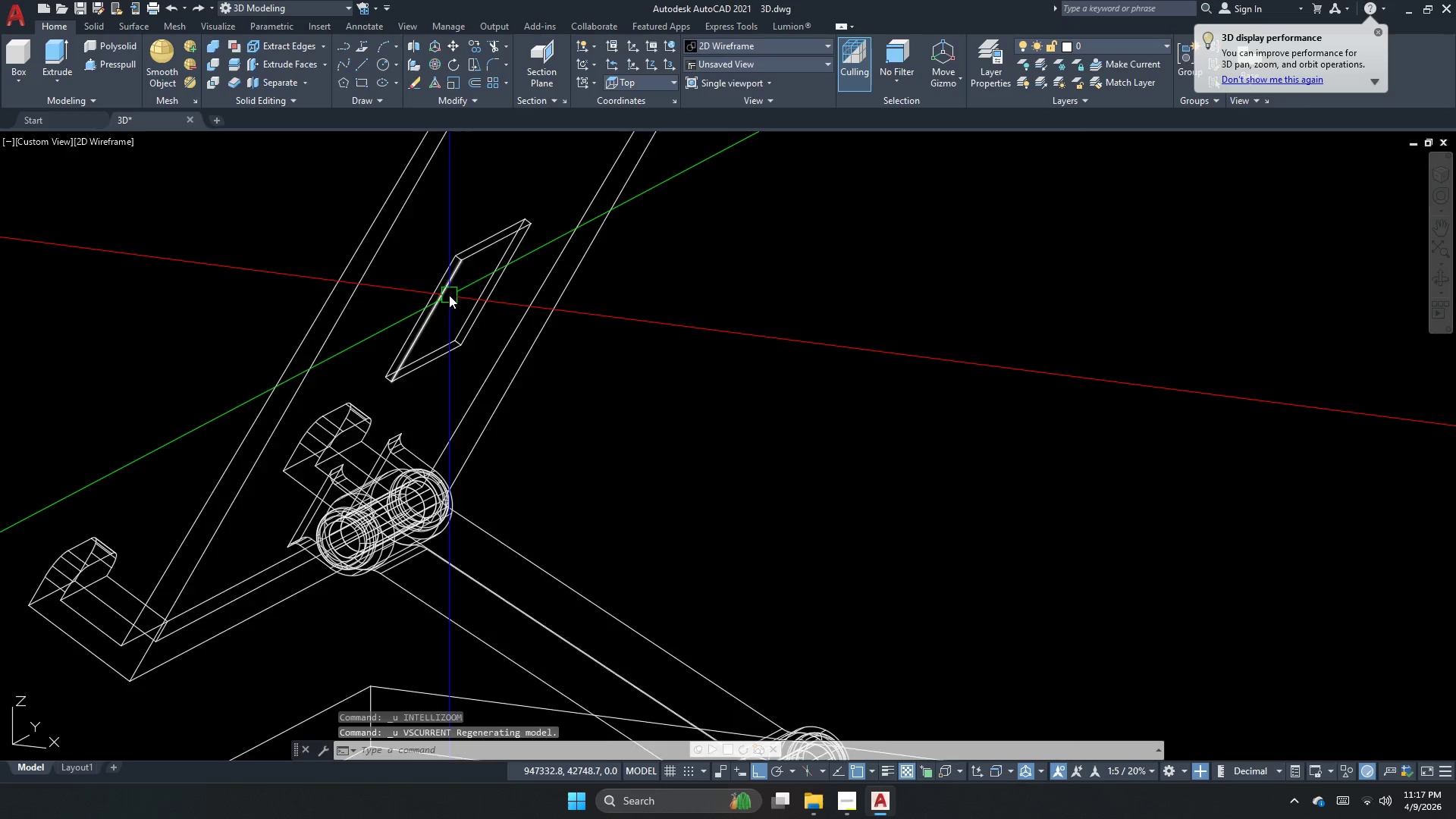 
key(Control+Z)
 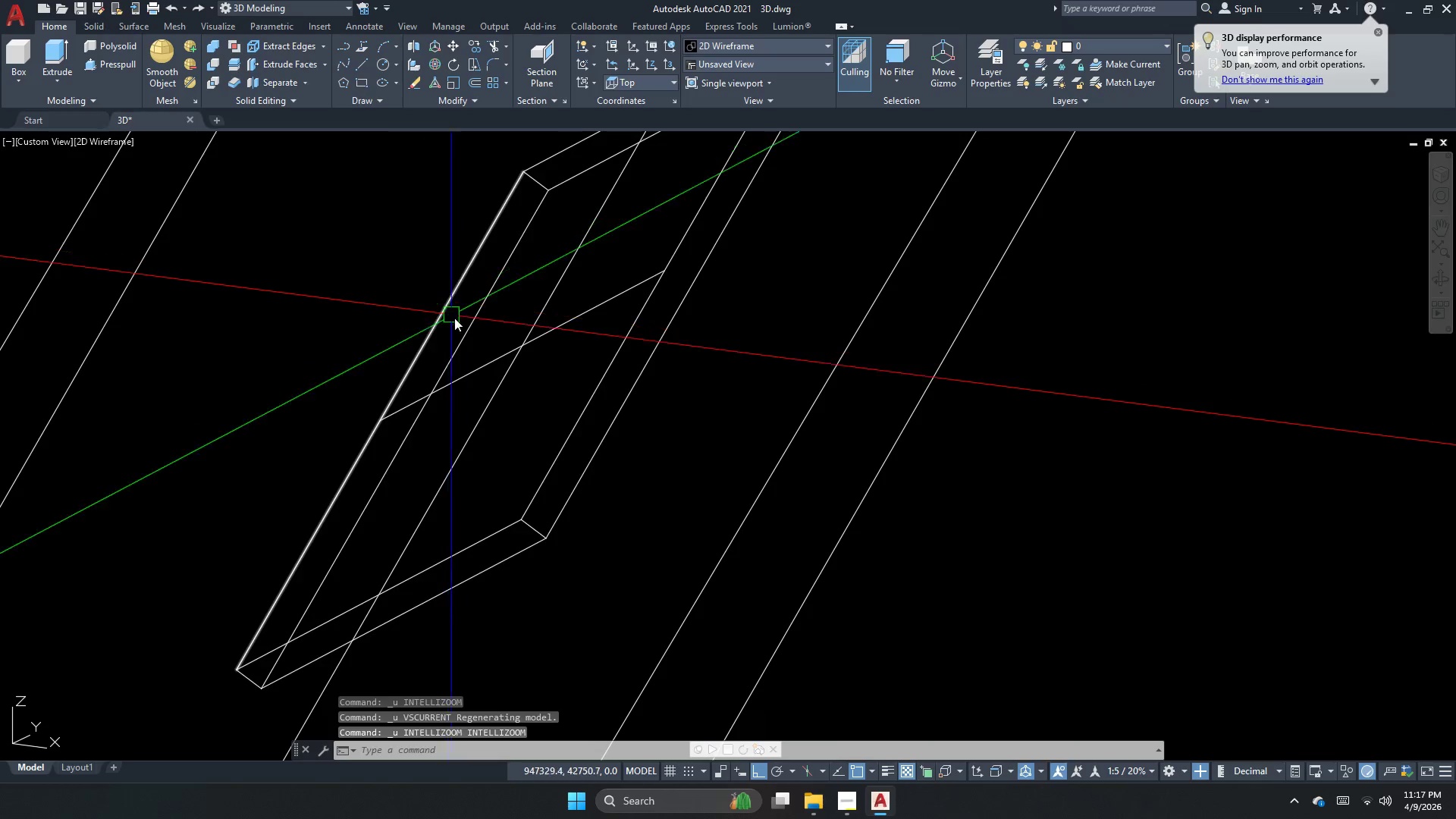 
key(Control+ControlLeft)
 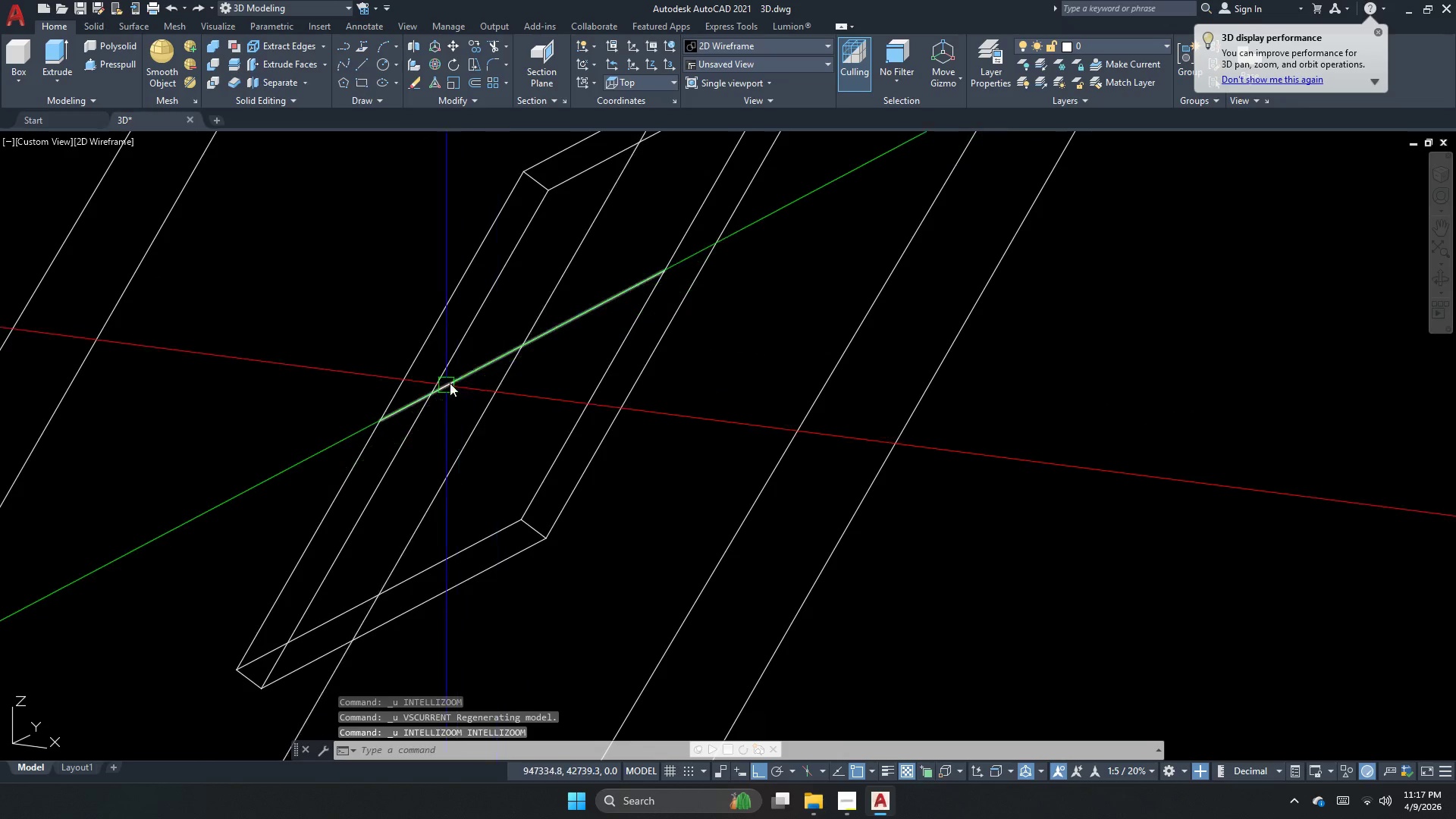 
left_click([467, 370])
 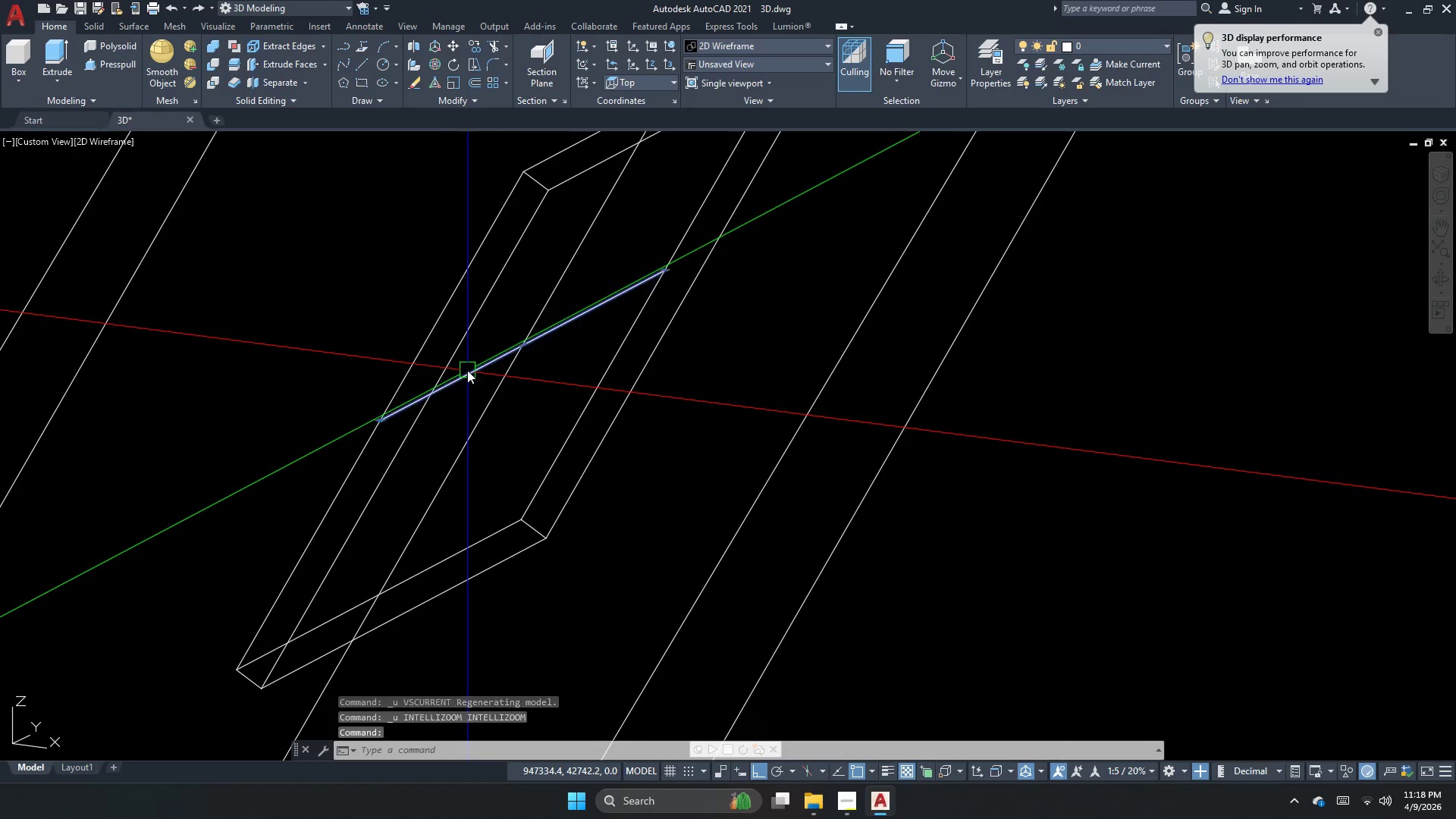 
key(E)
 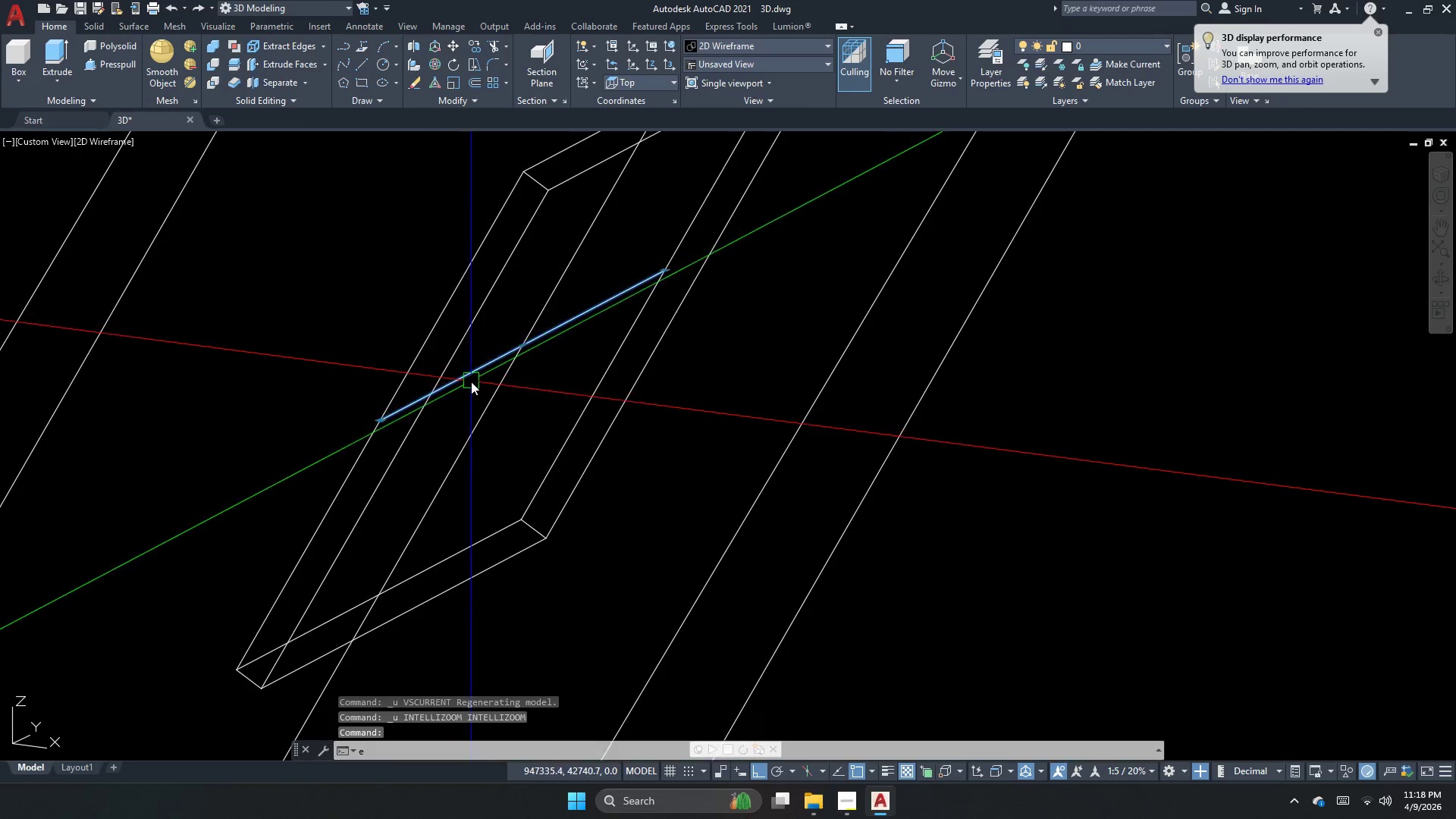 
key(Space)
 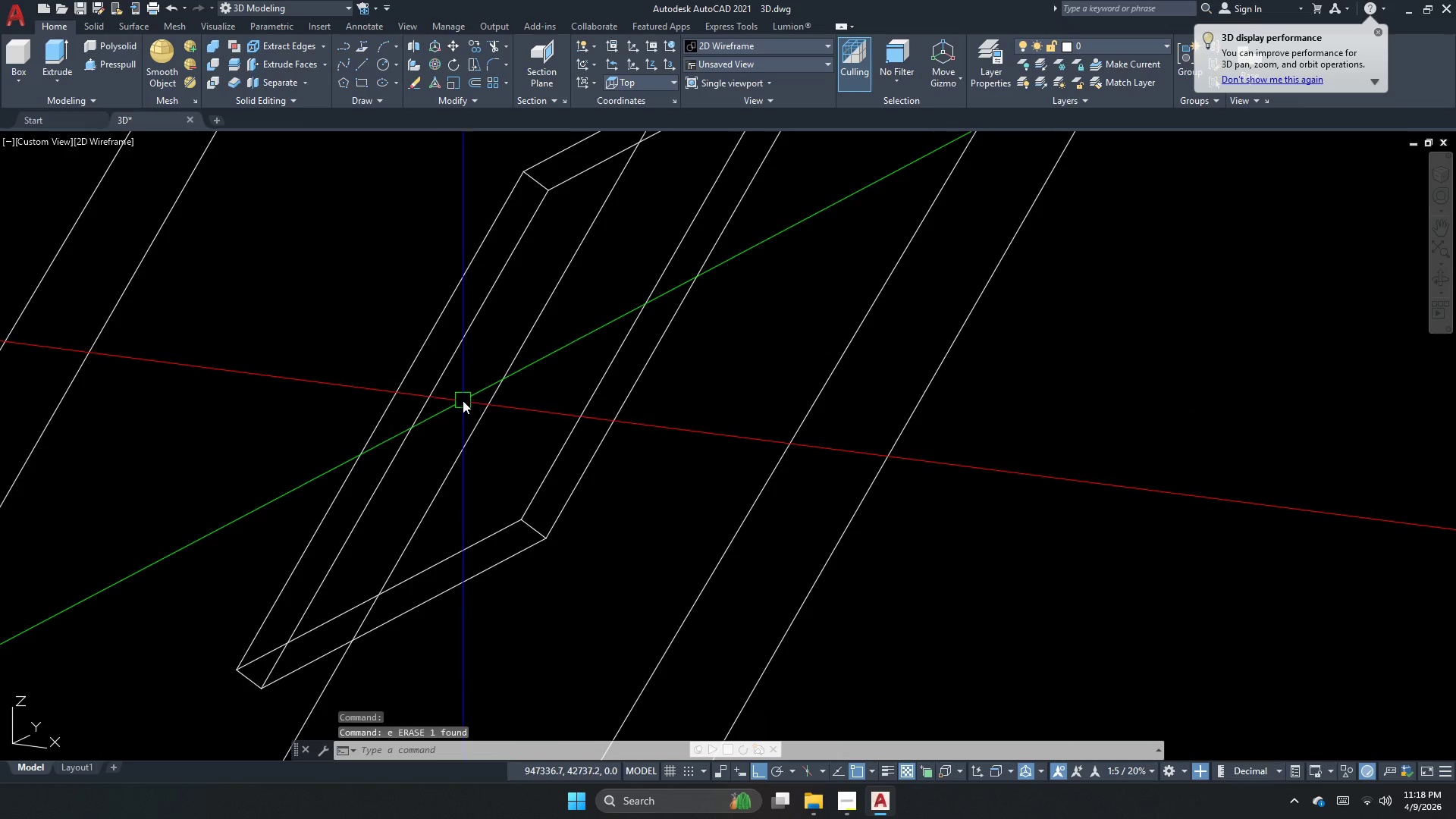 
key(Escape)
 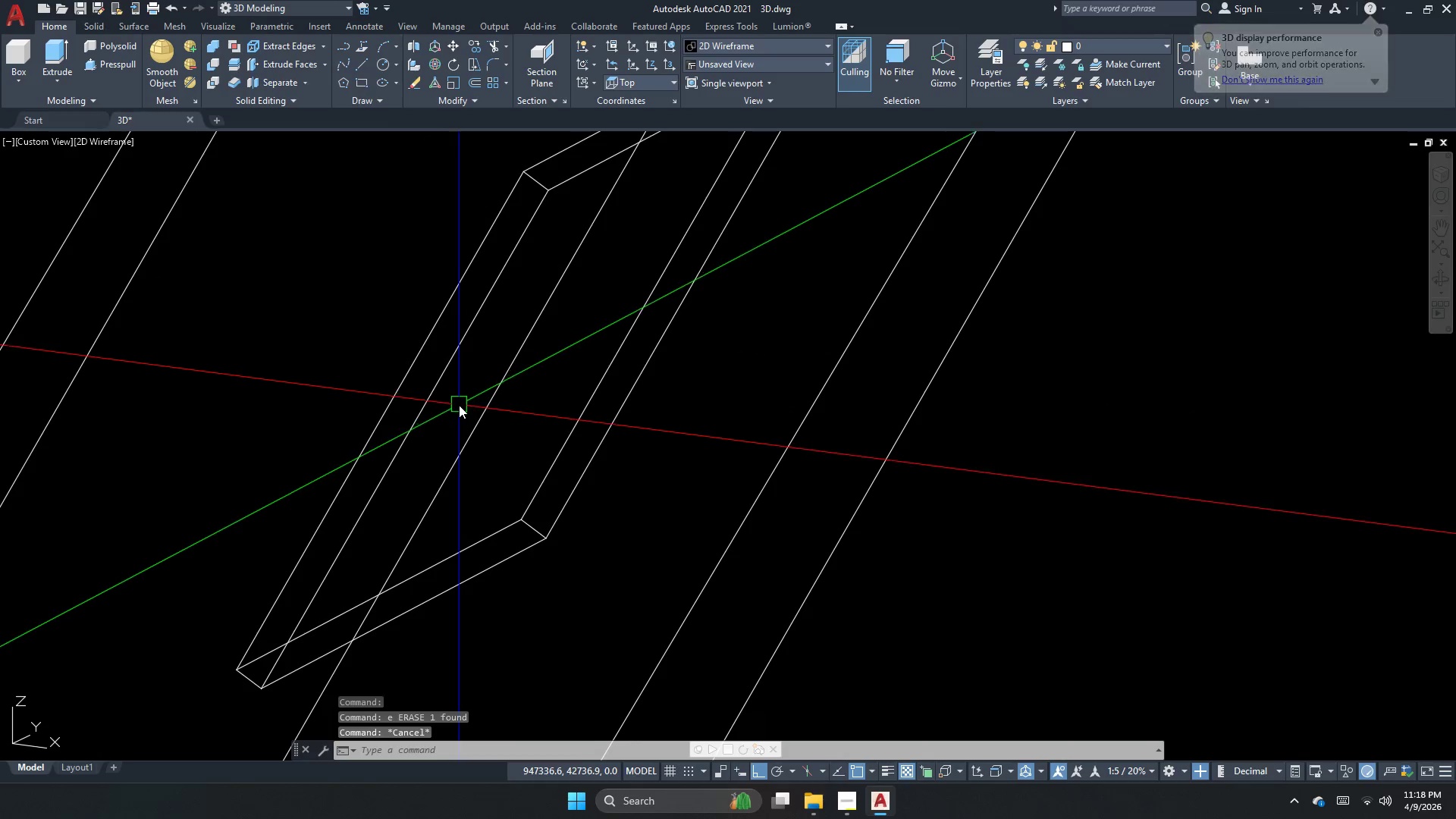 
key(L)
 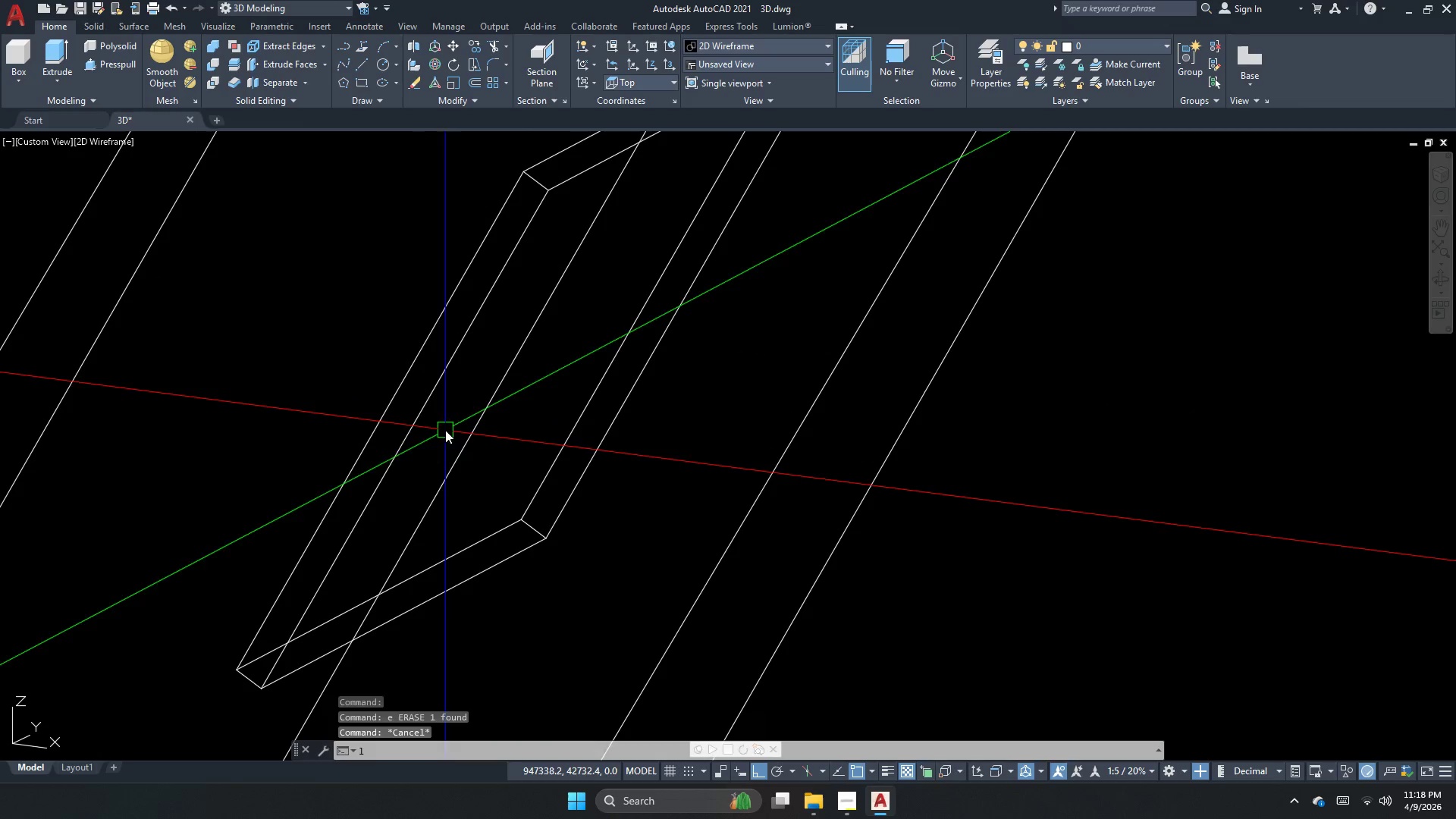 
key(Space)
 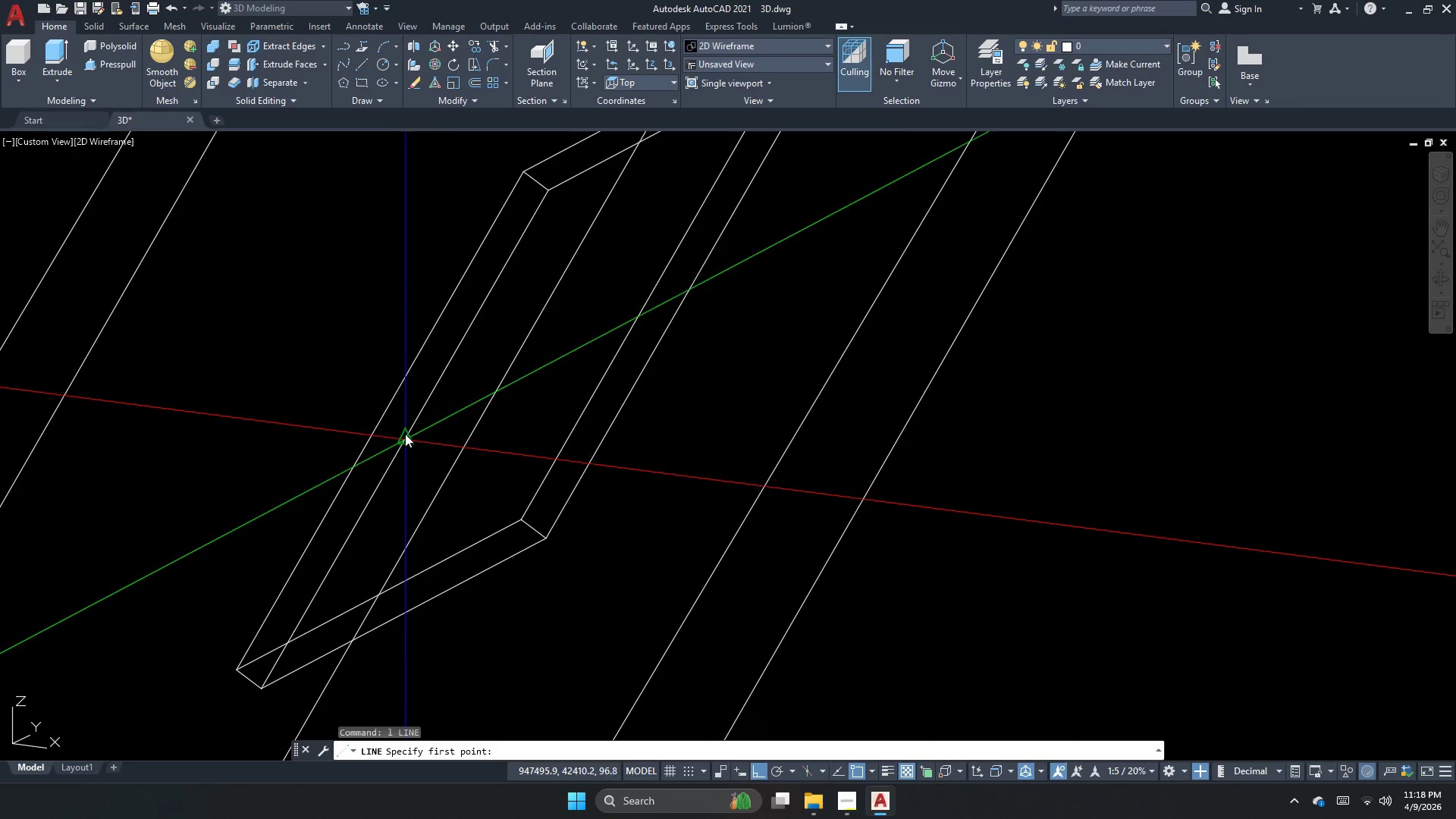 
left_click_drag(start_coordinate=[406, 431], to_coordinate=[415, 437])
 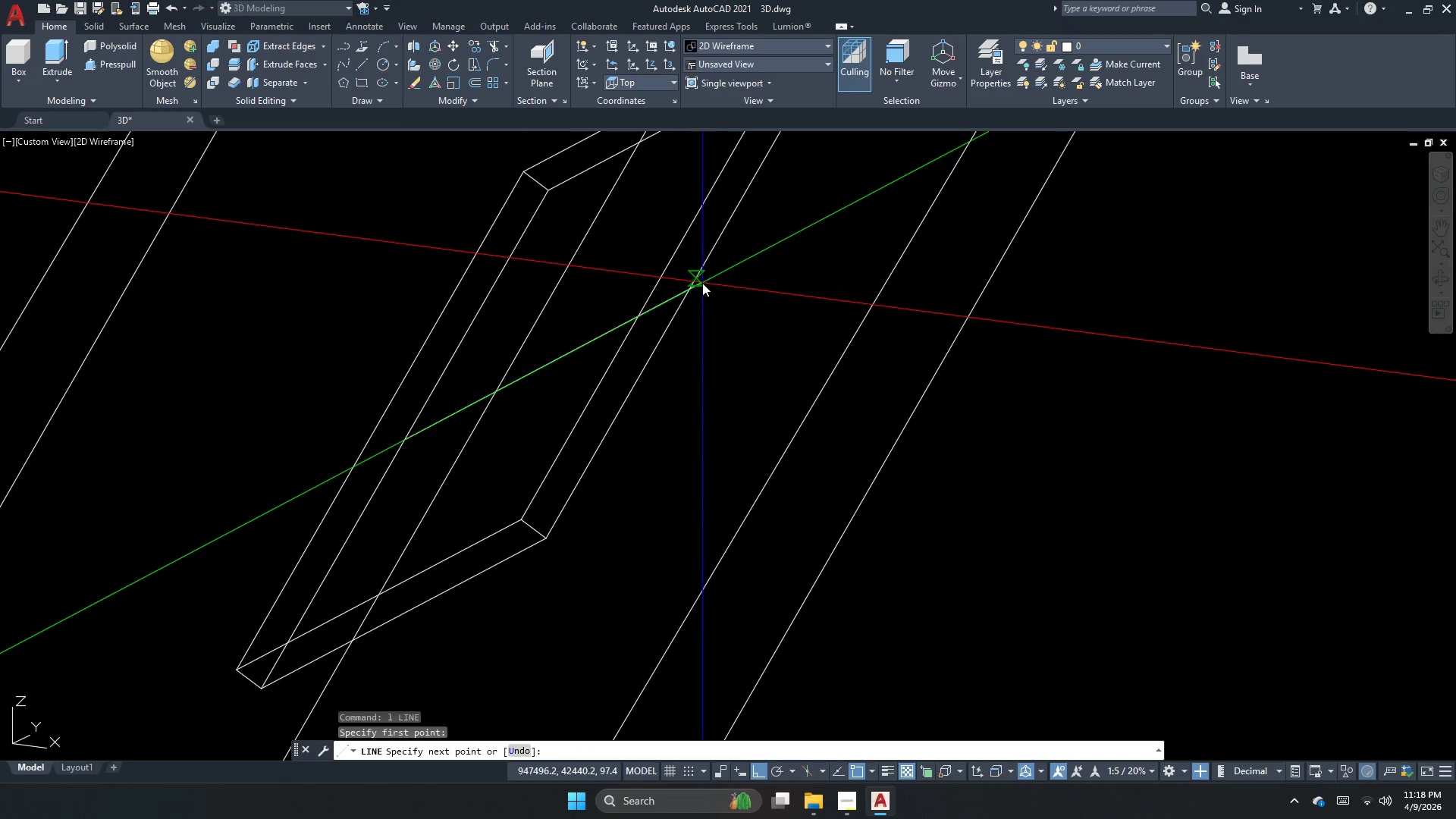 
left_click([687, 290])
 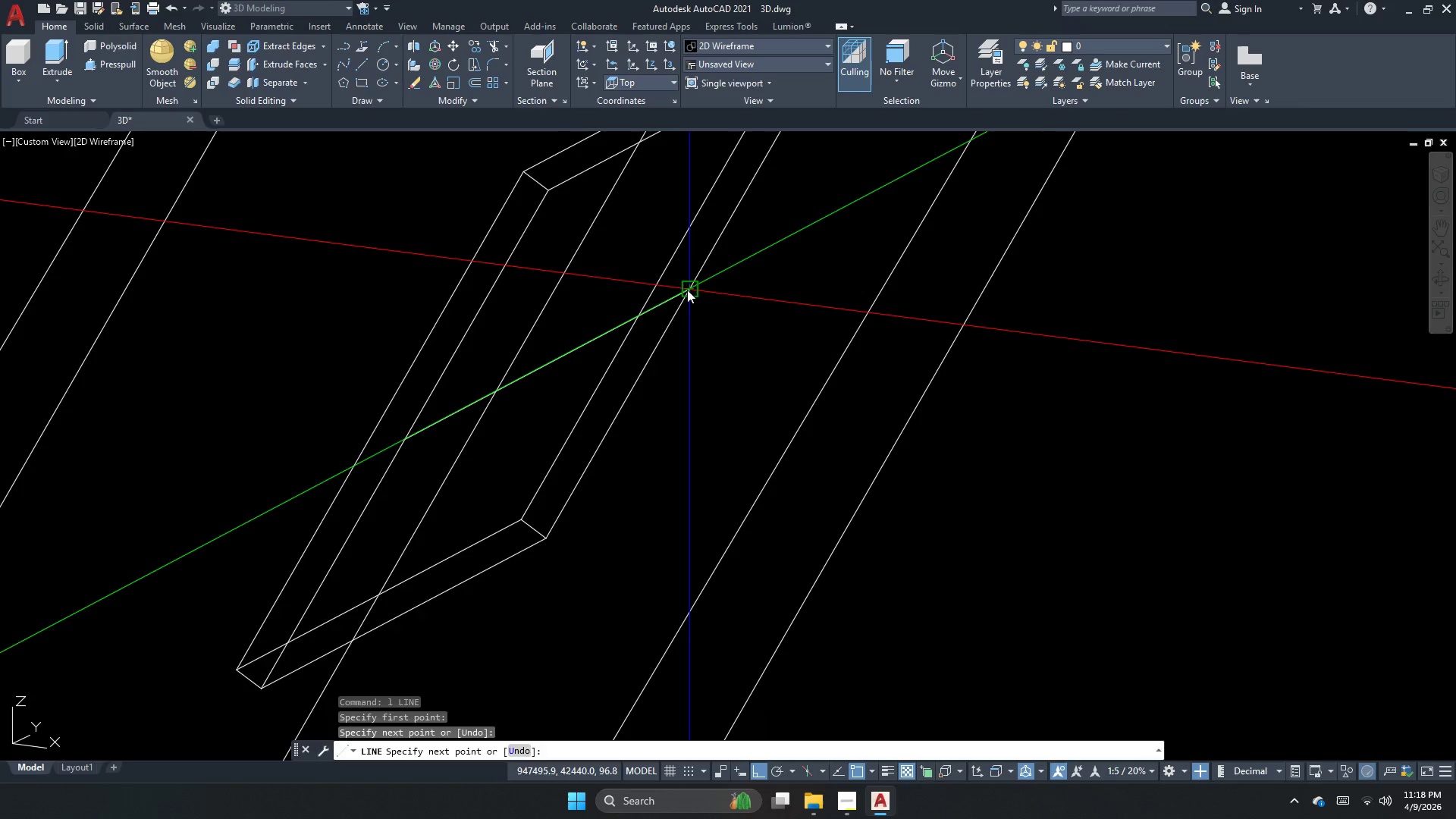 
key(Escape)
 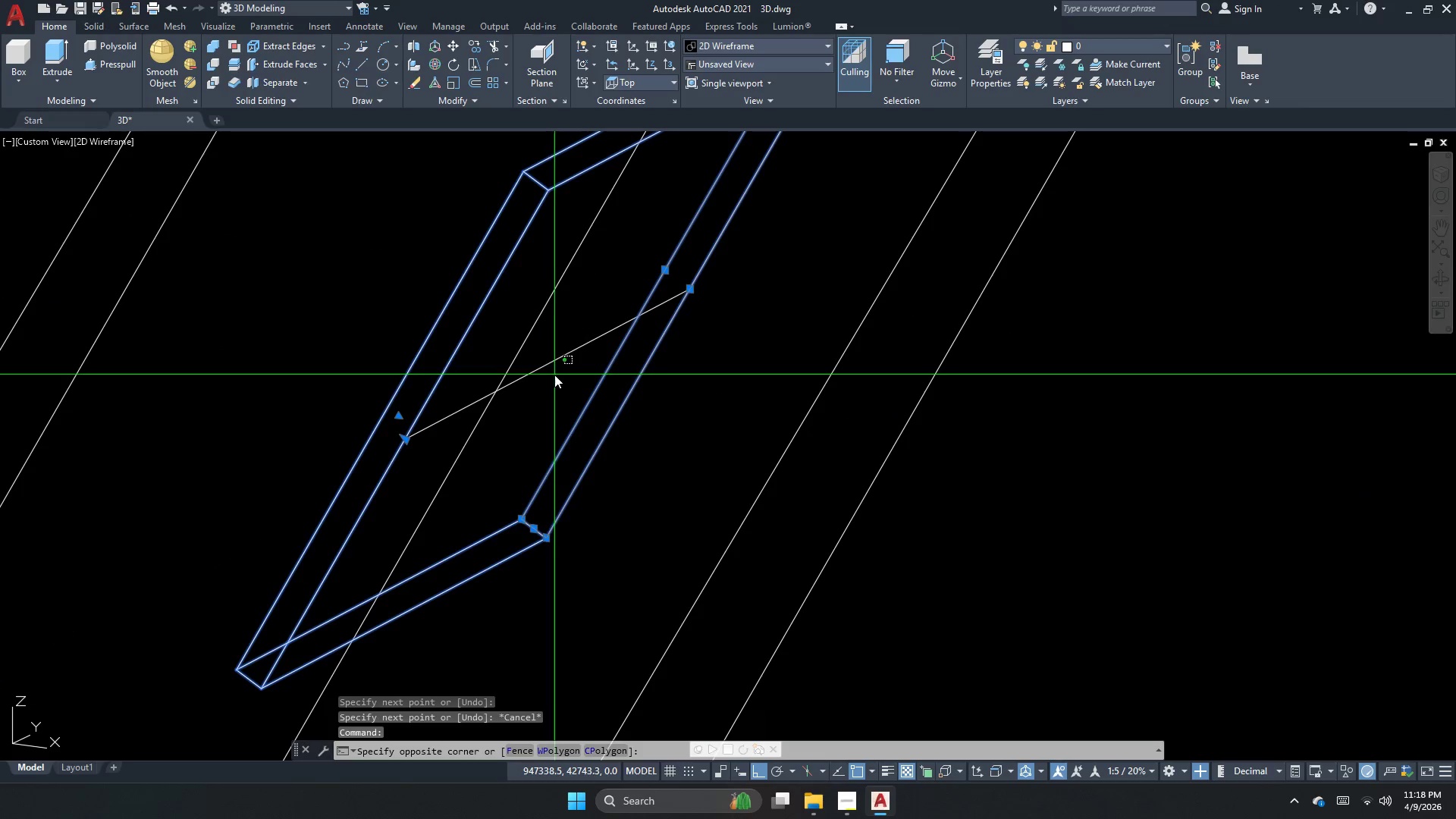 
key(M)
 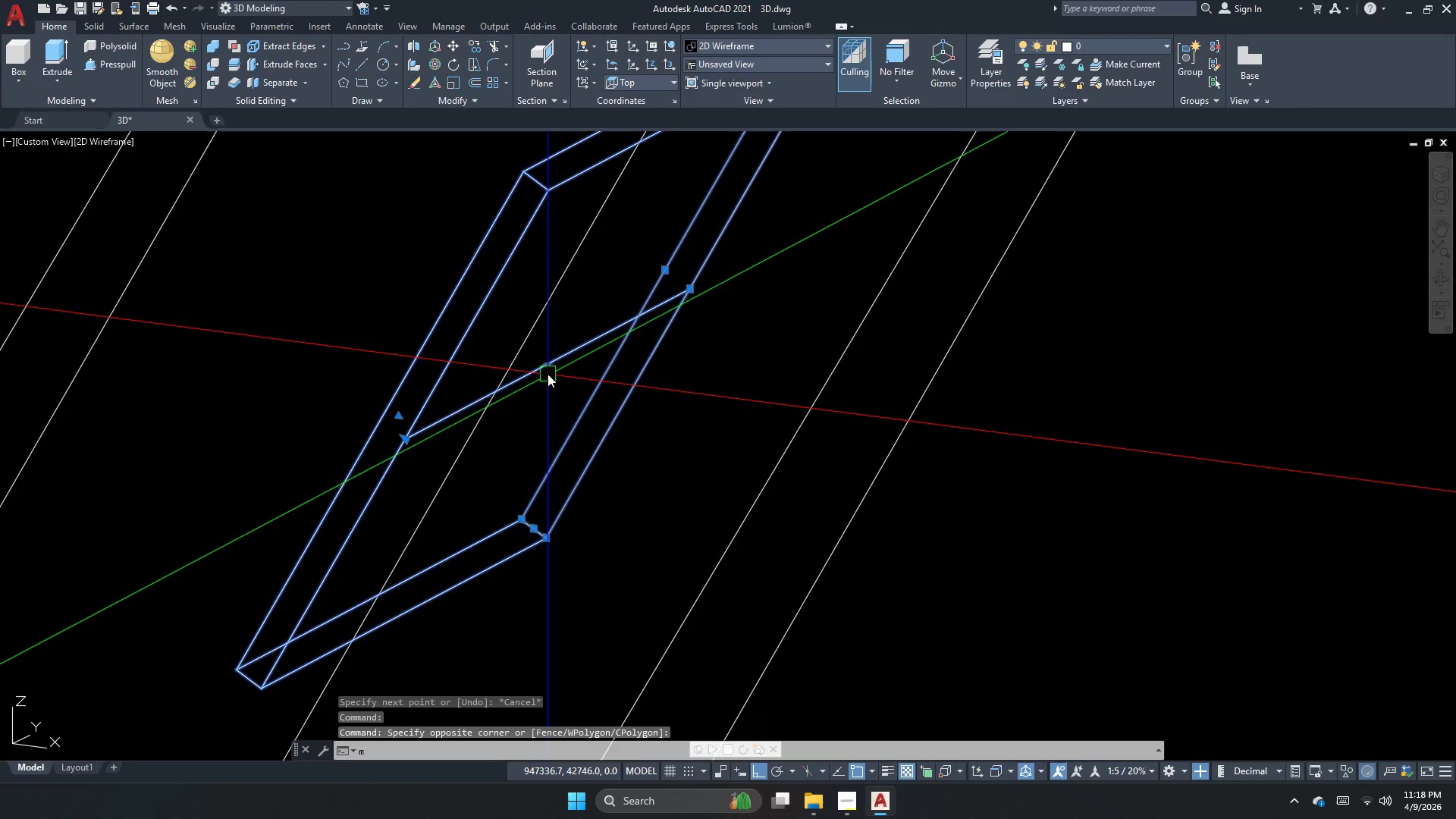 
key(Space)
 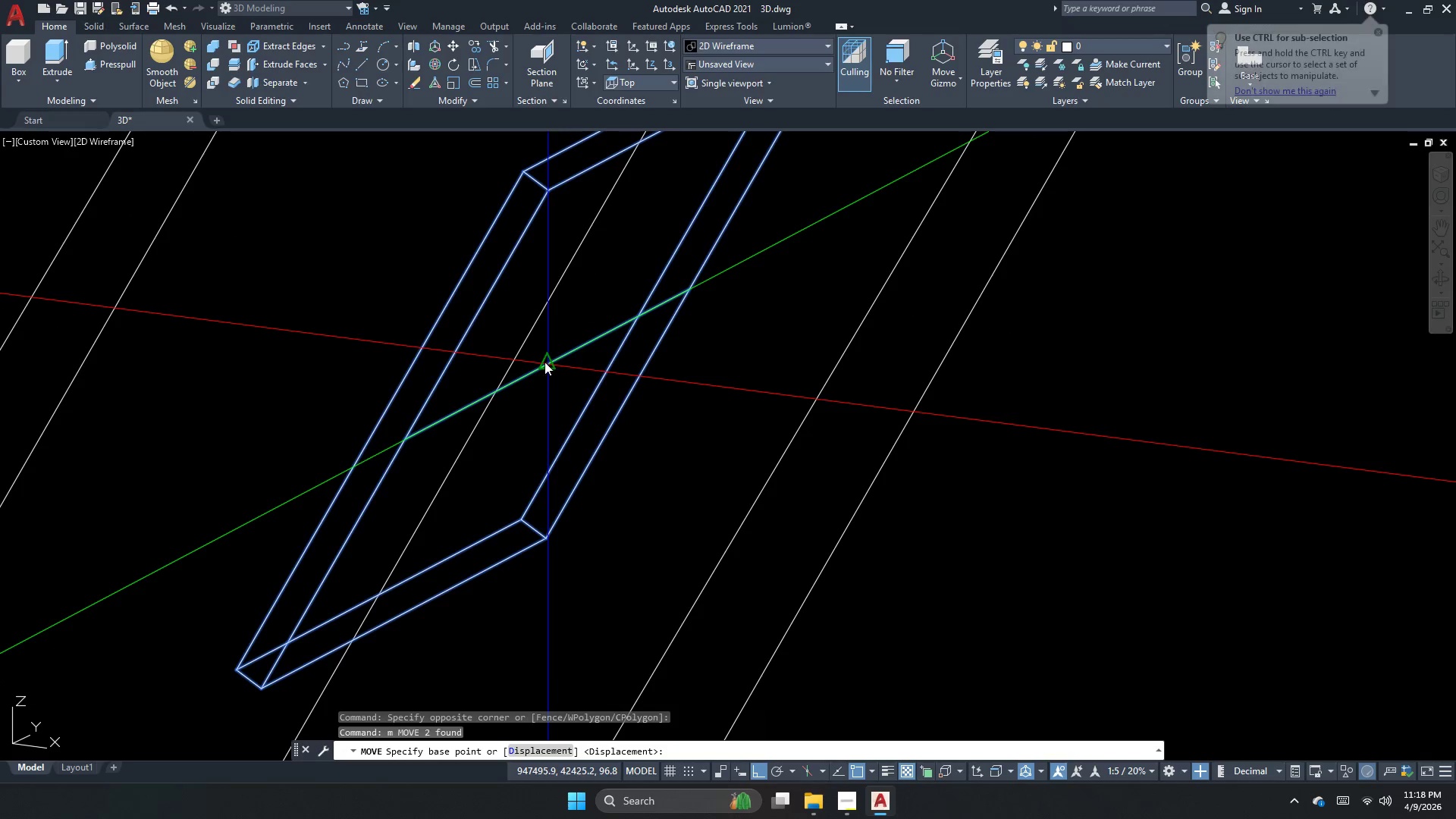 
left_click_drag(start_coordinate=[544, 362], to_coordinate=[540, 358])
 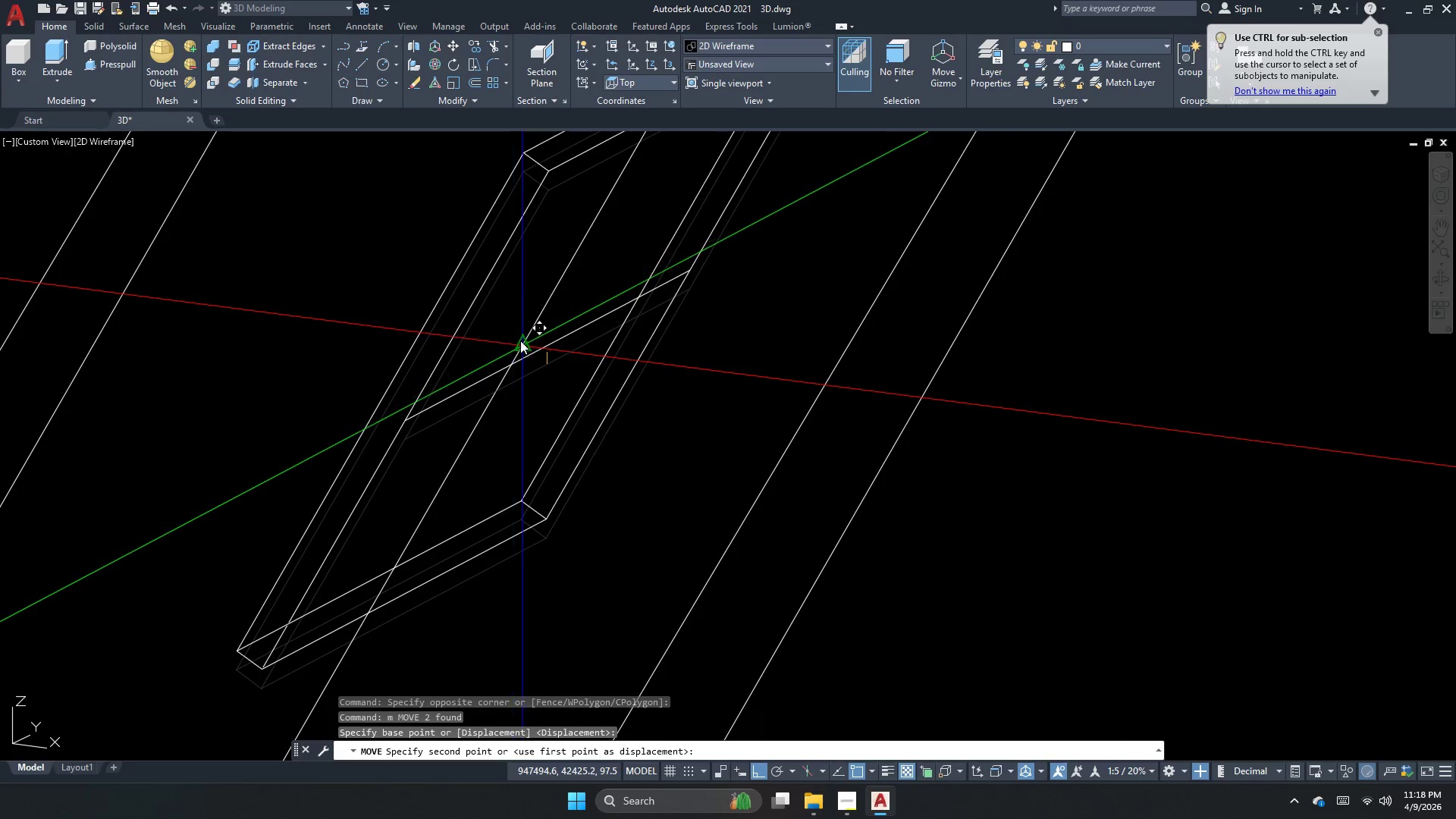 
left_click([520, 340])
 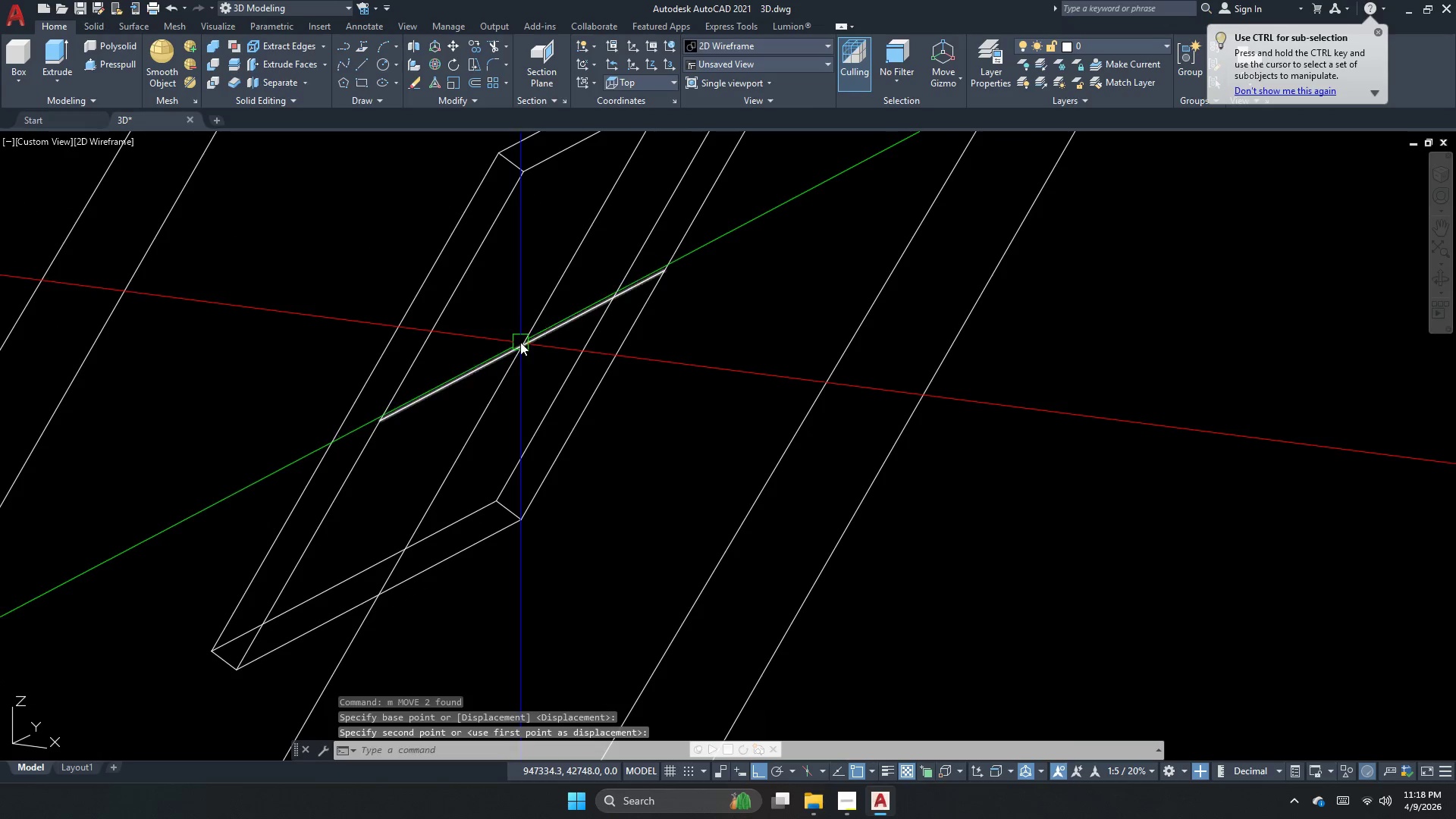 
key(Escape)
 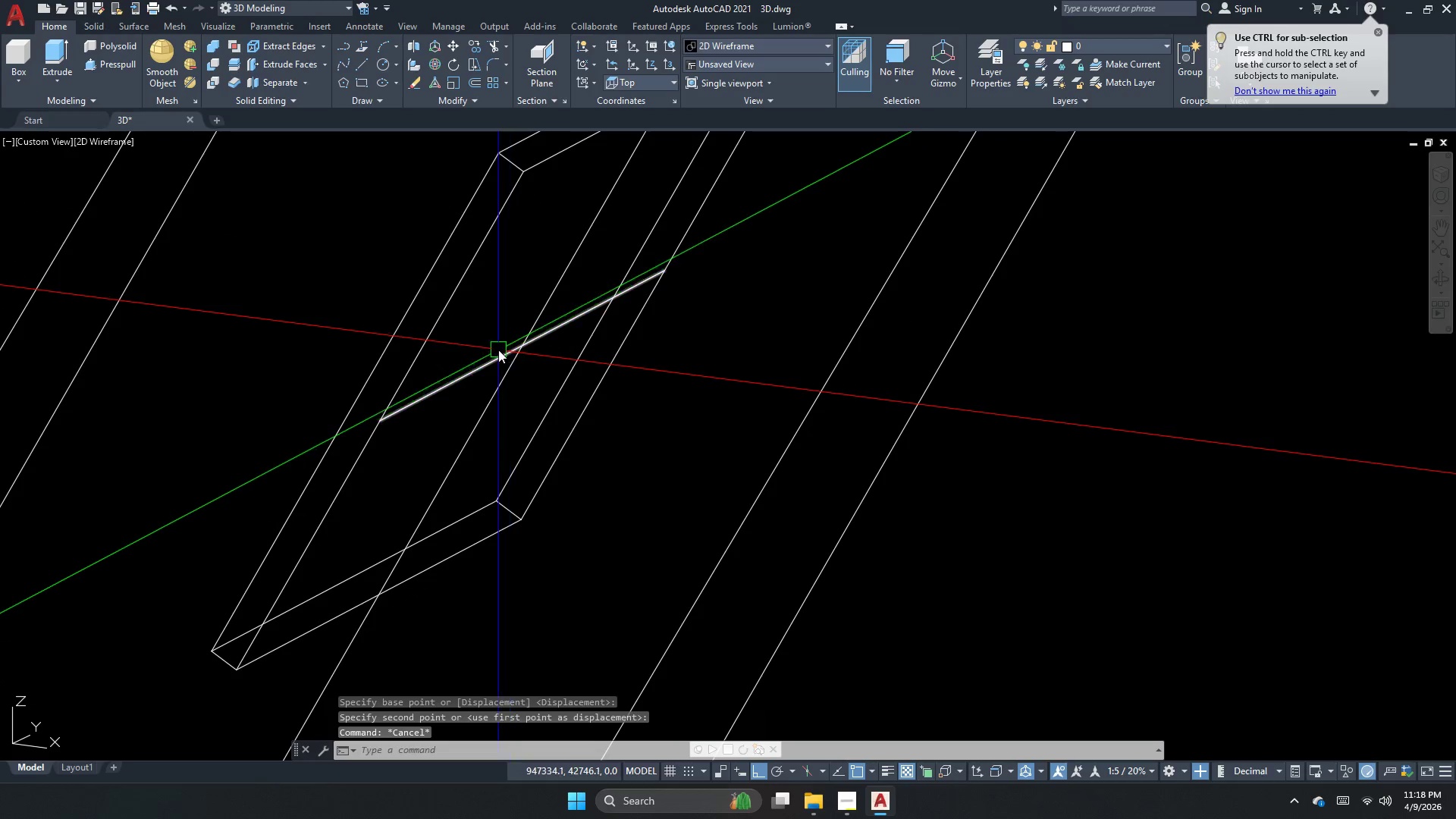 
left_click([498, 350])
 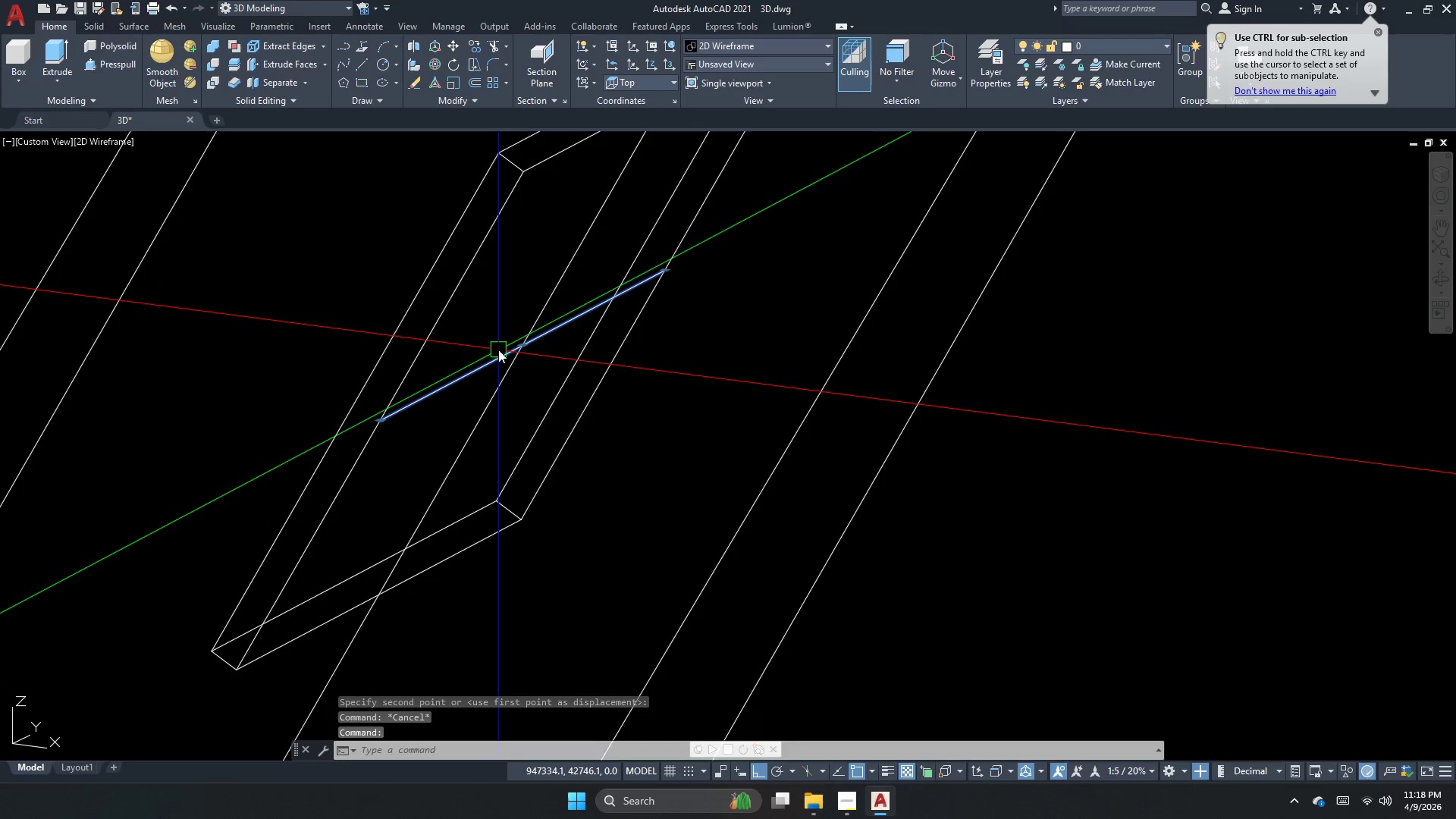 
key(E)
 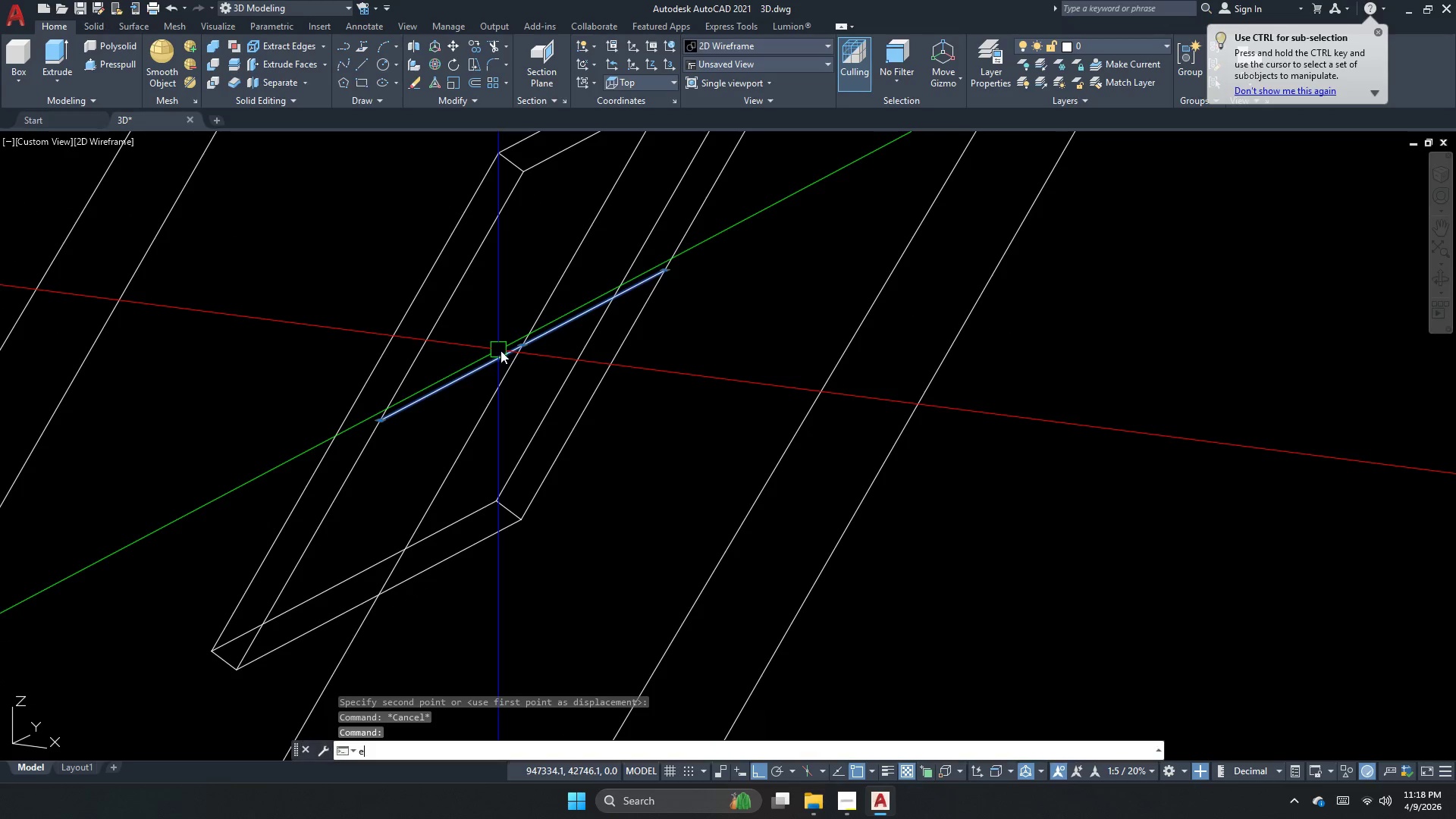 
key(Space)
 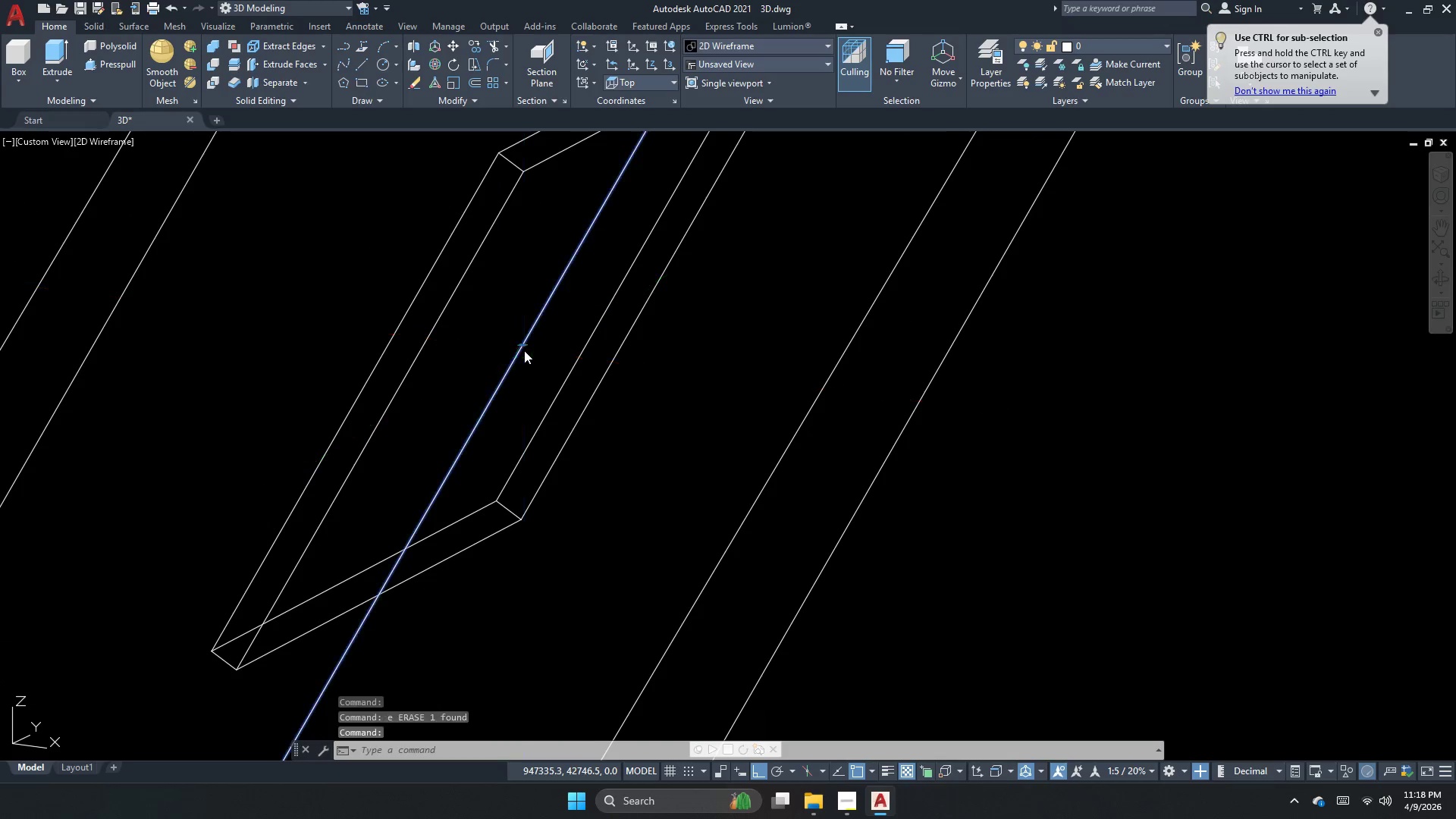 
key(Space)
 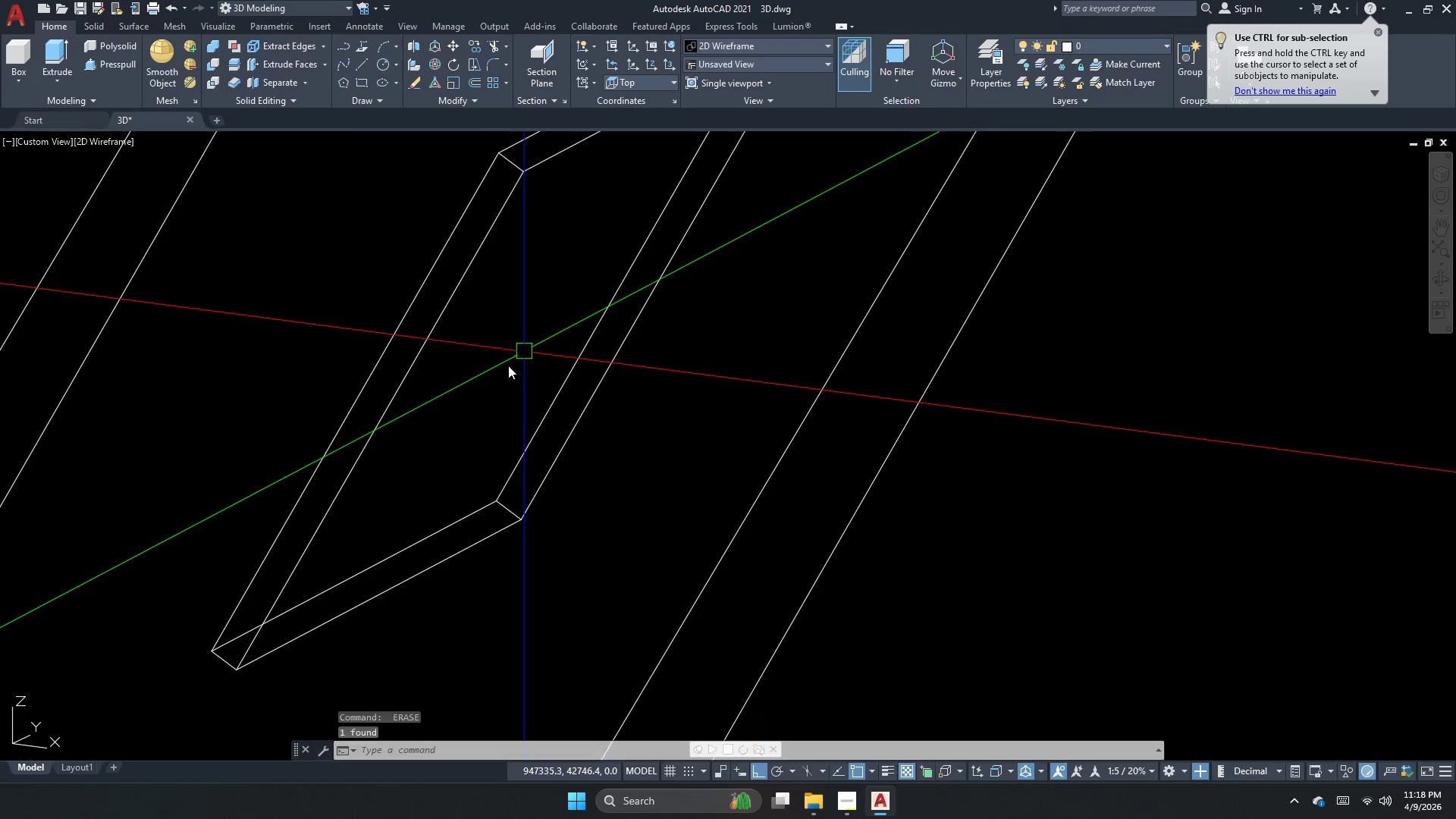 
scroll: coordinate [504, 403], scroll_direction: down, amount: 2.0
 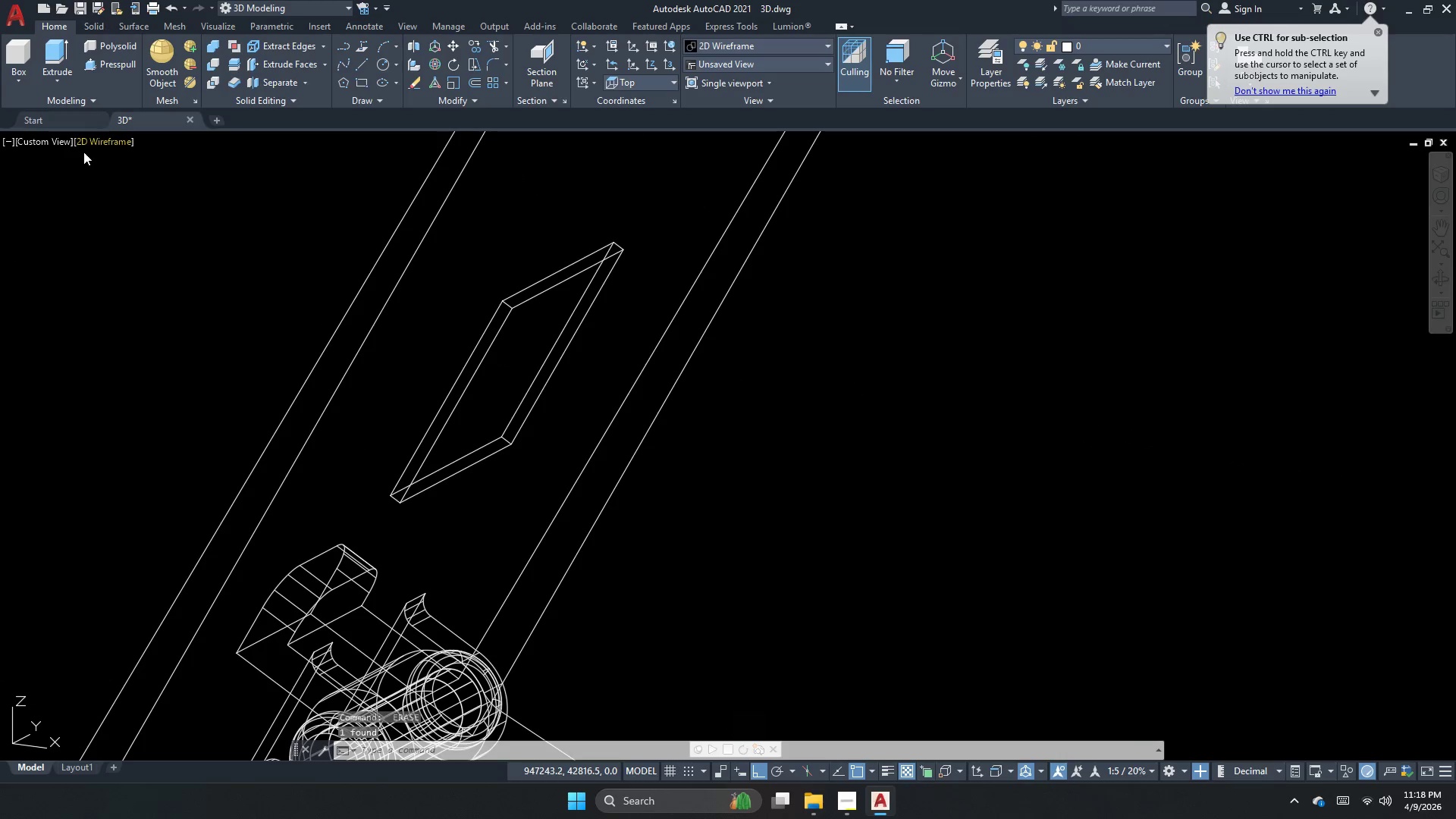 
left_click([84, 151])
 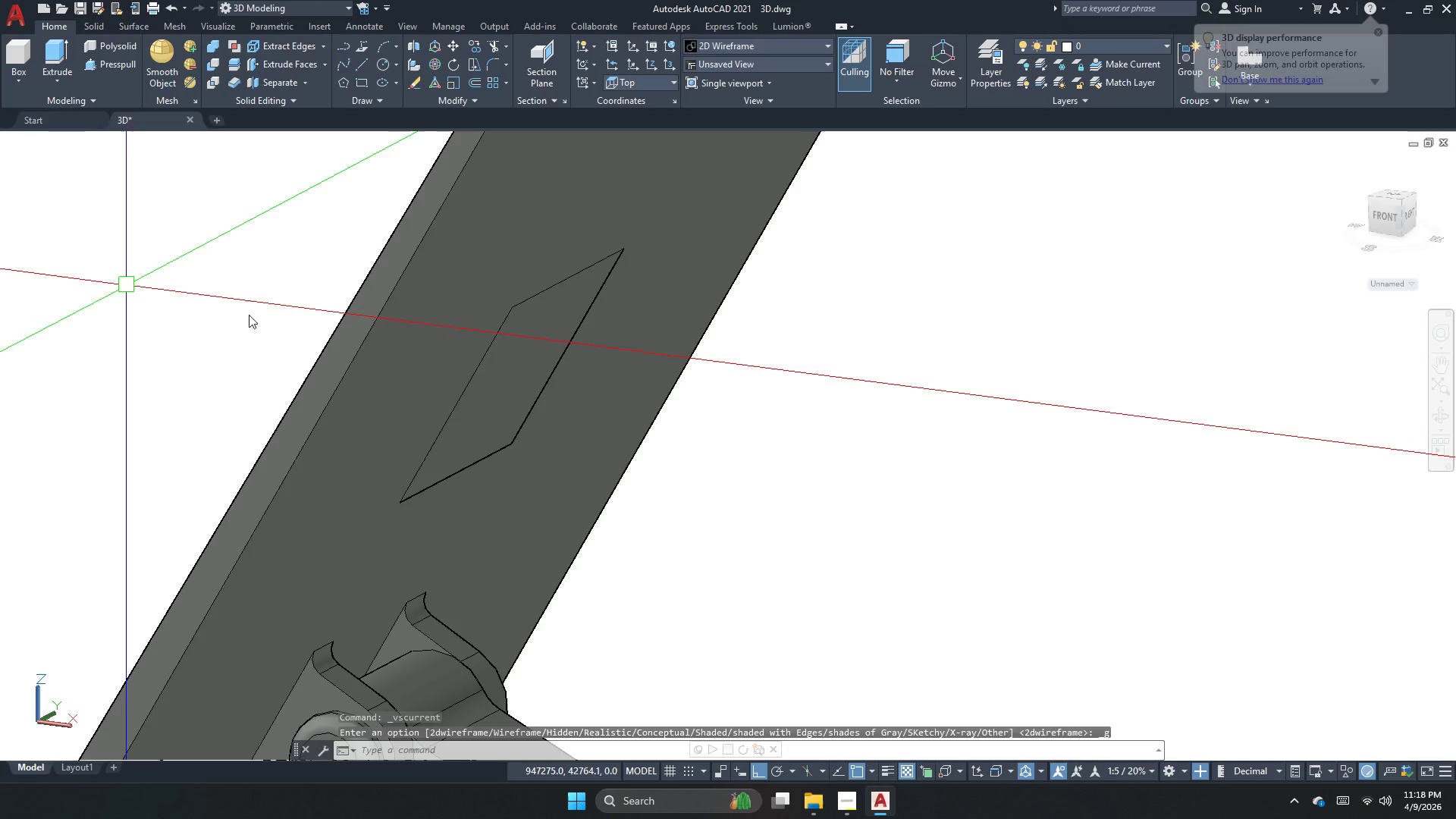 
key(Escape)
key(Escape)
type(su  )
 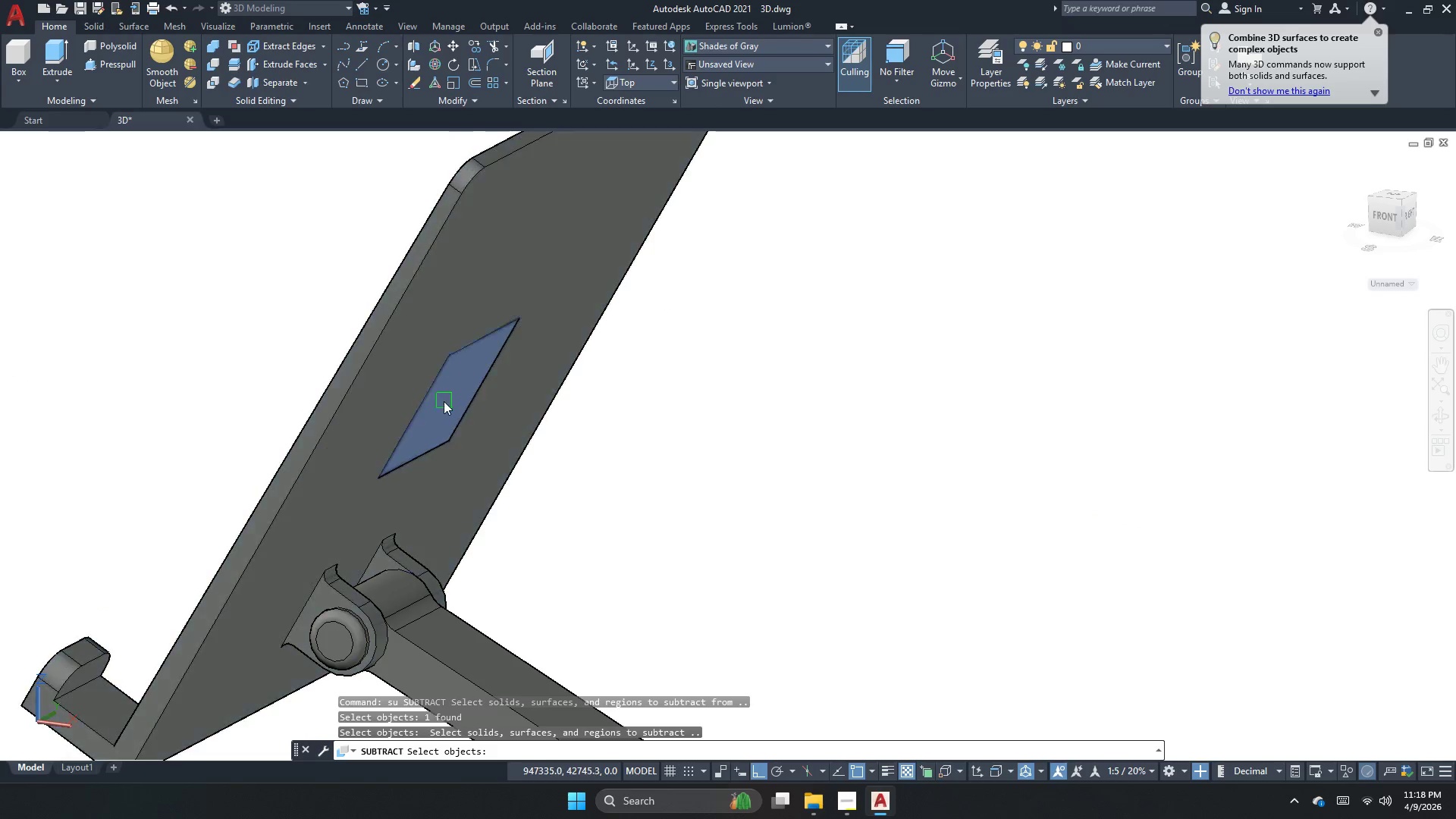 
left_click_drag(start_coordinate=[347, 434], to_coordinate=[344, 436])
 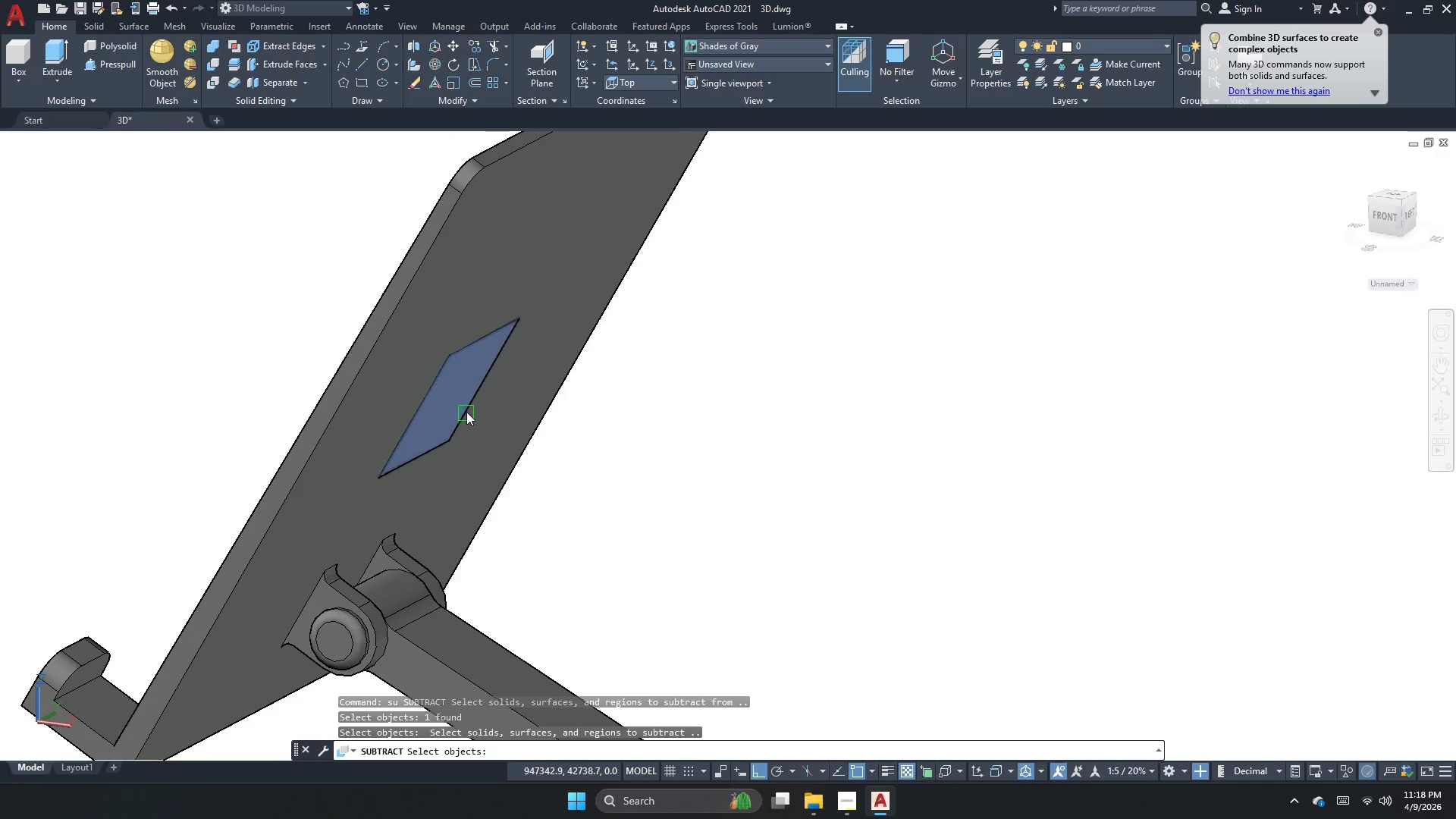 
scroll: coordinate [344, 436], scroll_direction: down, amount: 1.0
 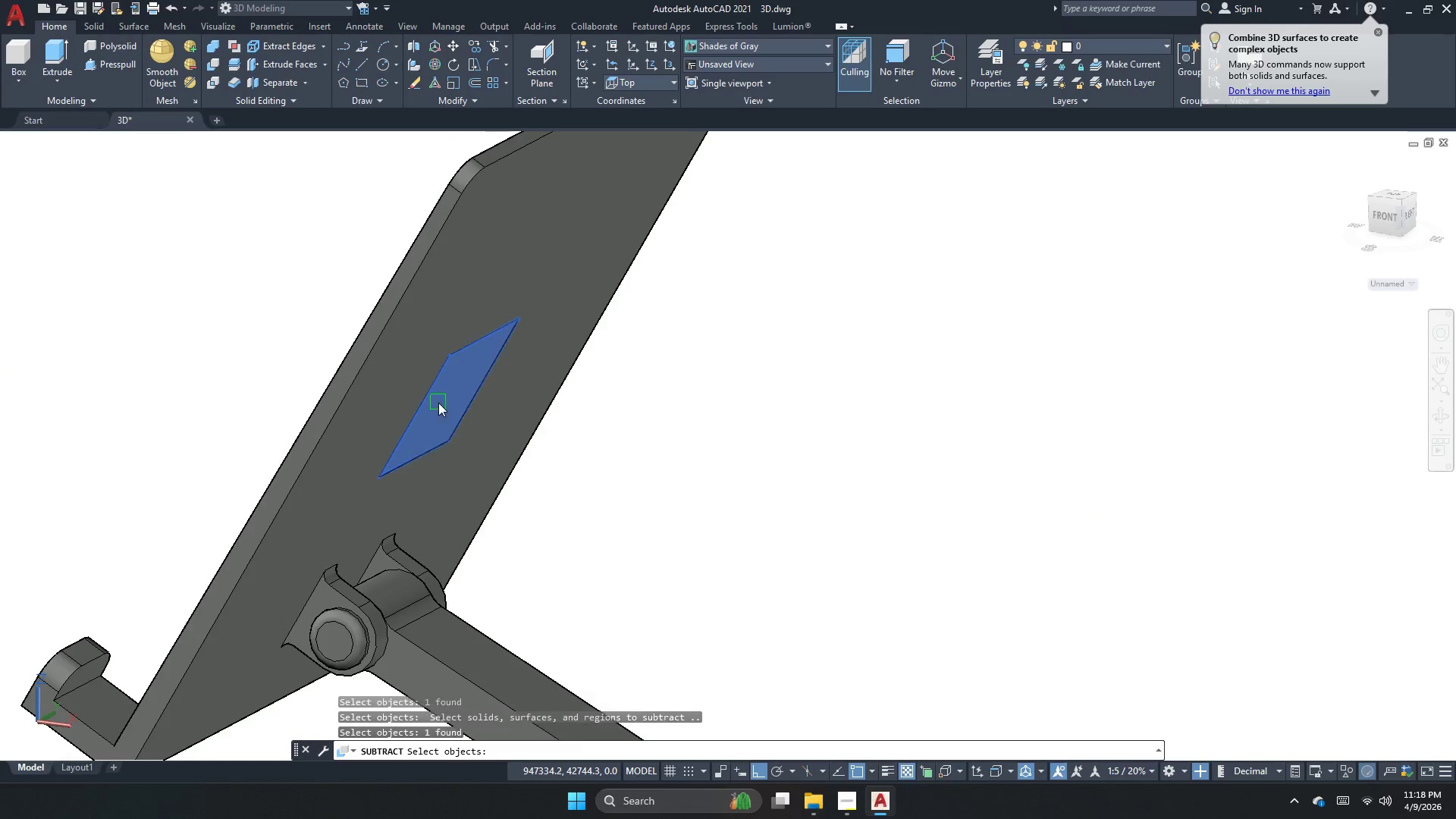 
key(Space)
 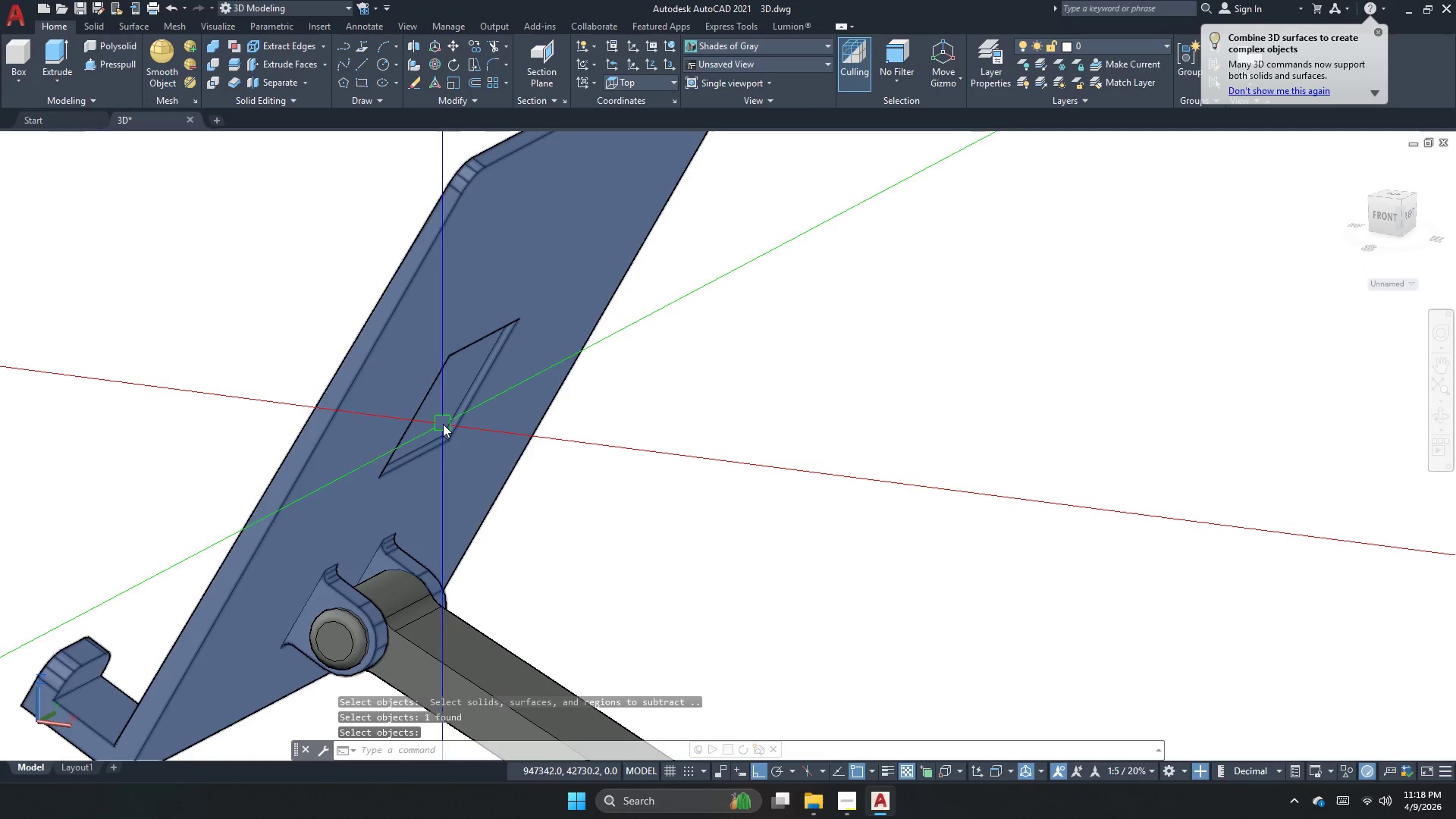 
left_click([469, 426])
 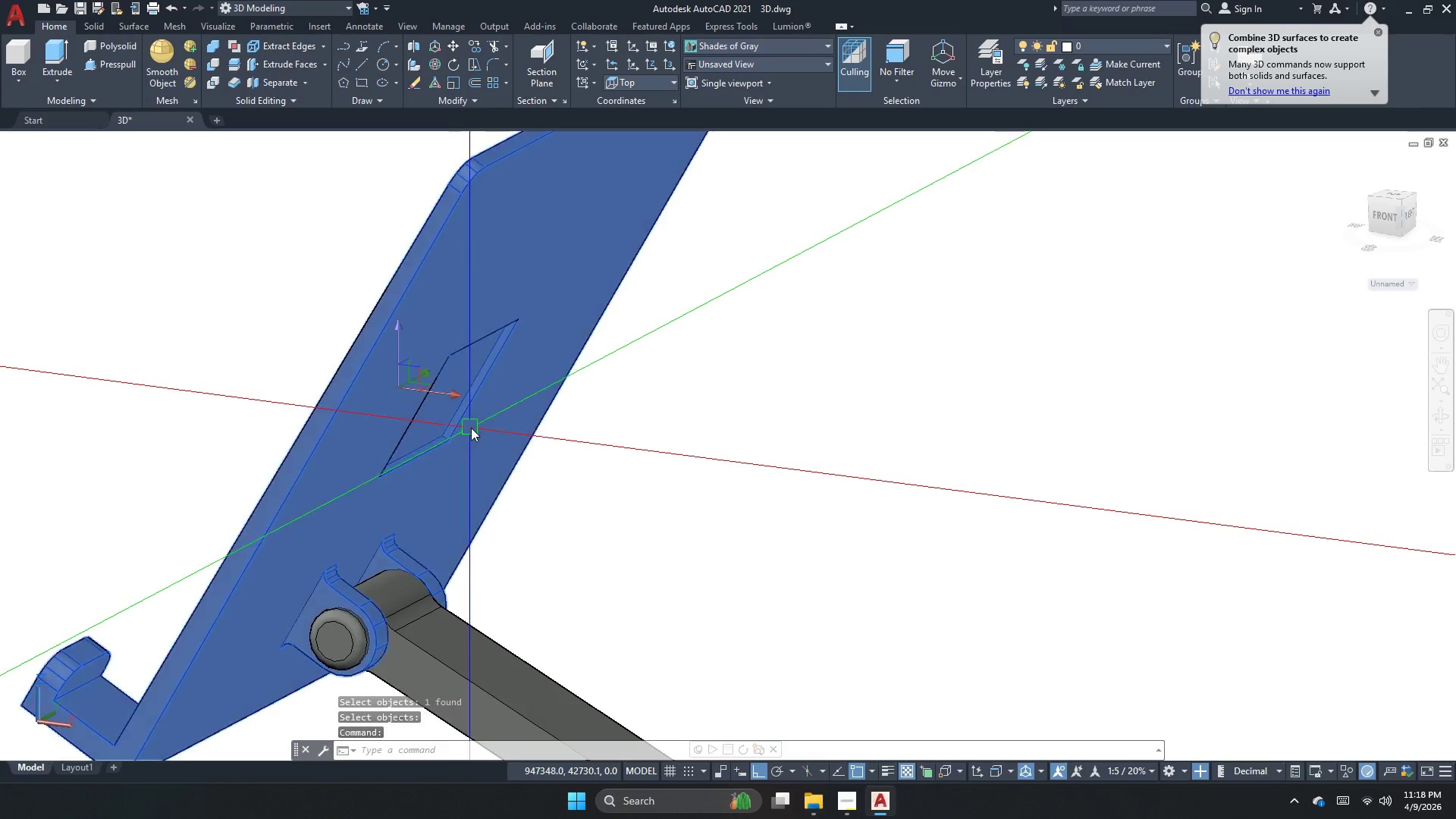 
key(Escape)
 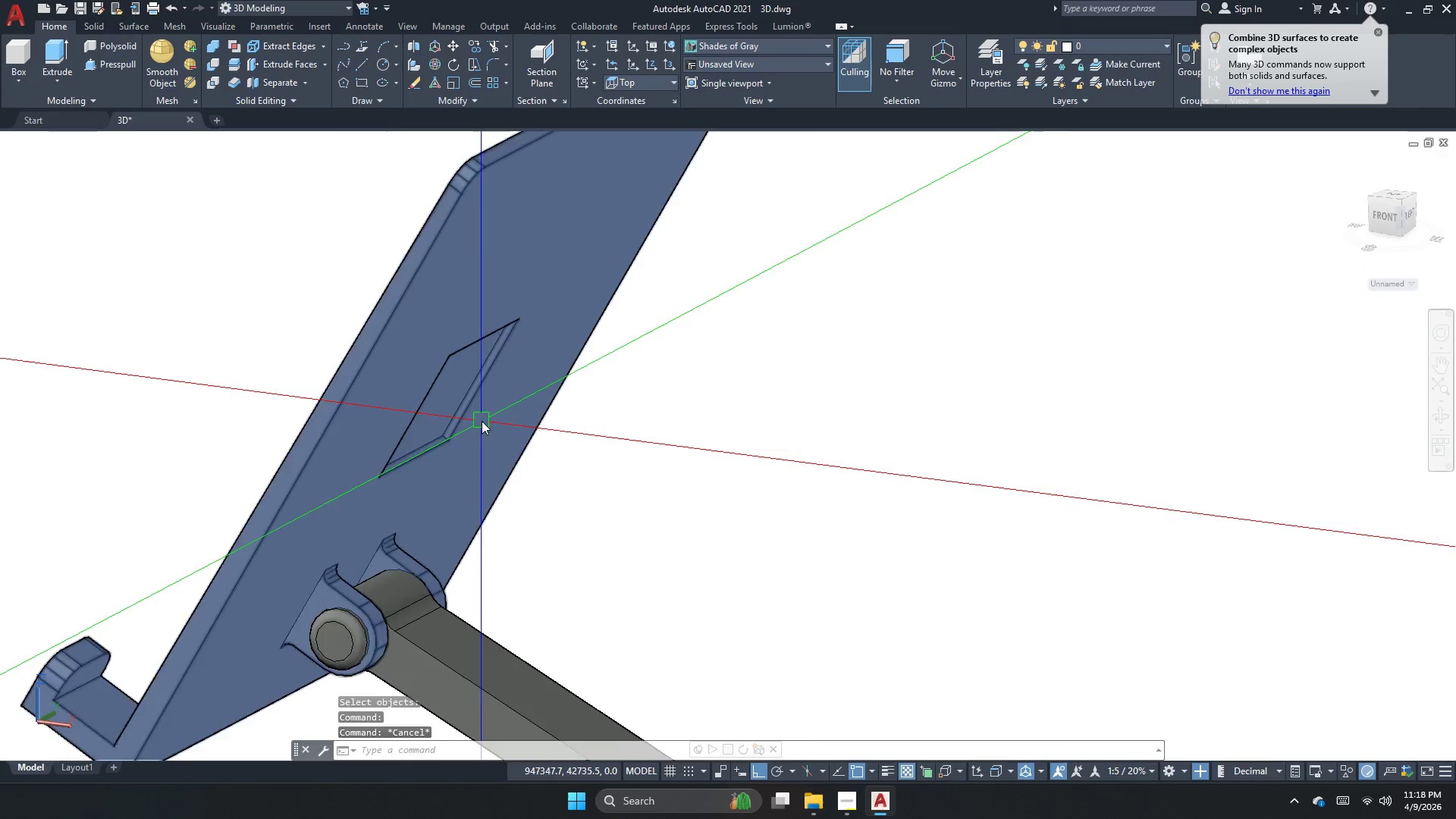 
scroll: coordinate [482, 436], scroll_direction: down, amount: 2.0
 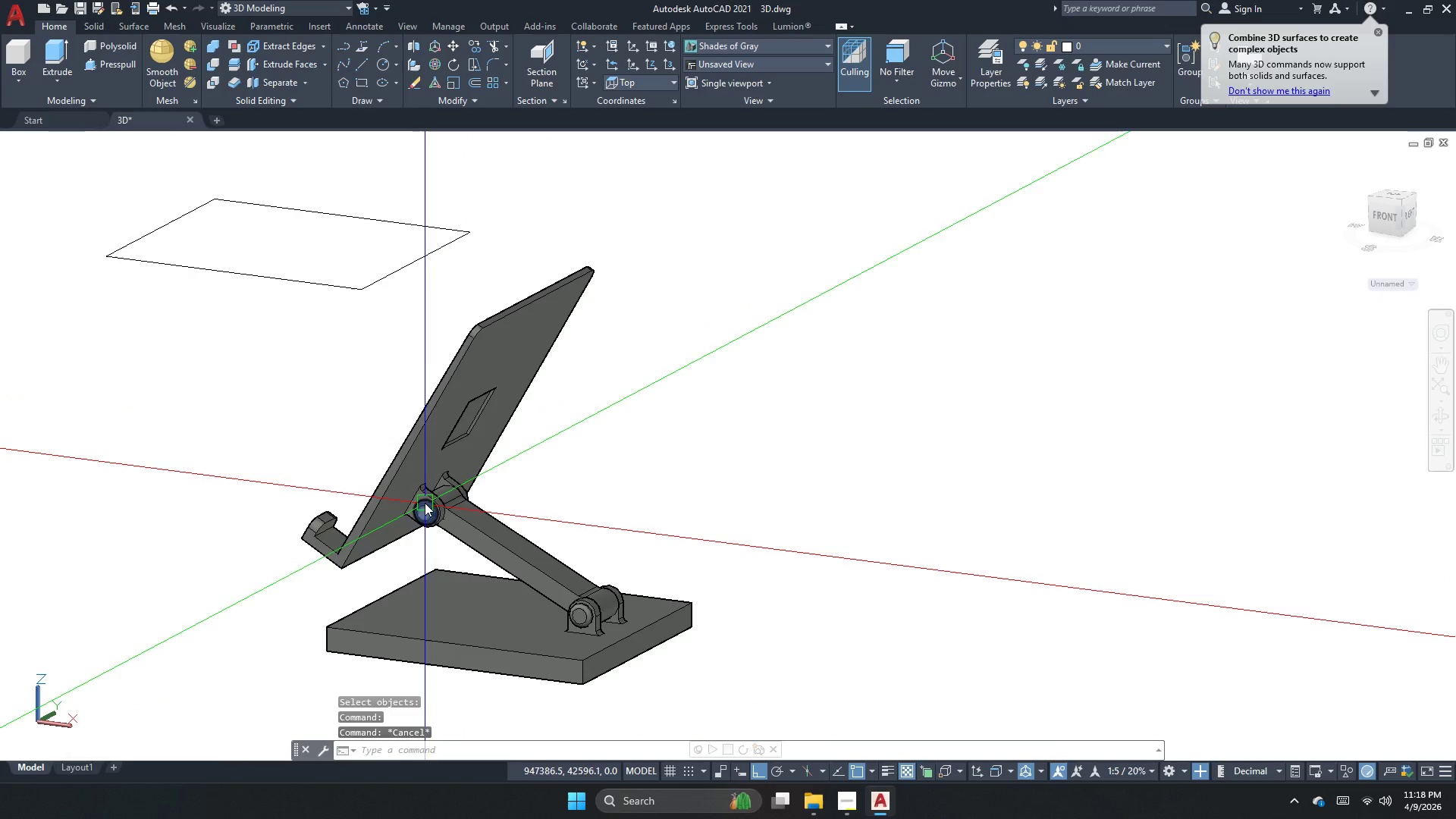 
scroll: coordinate [330, 511], scroll_direction: up, amount: 5.0
 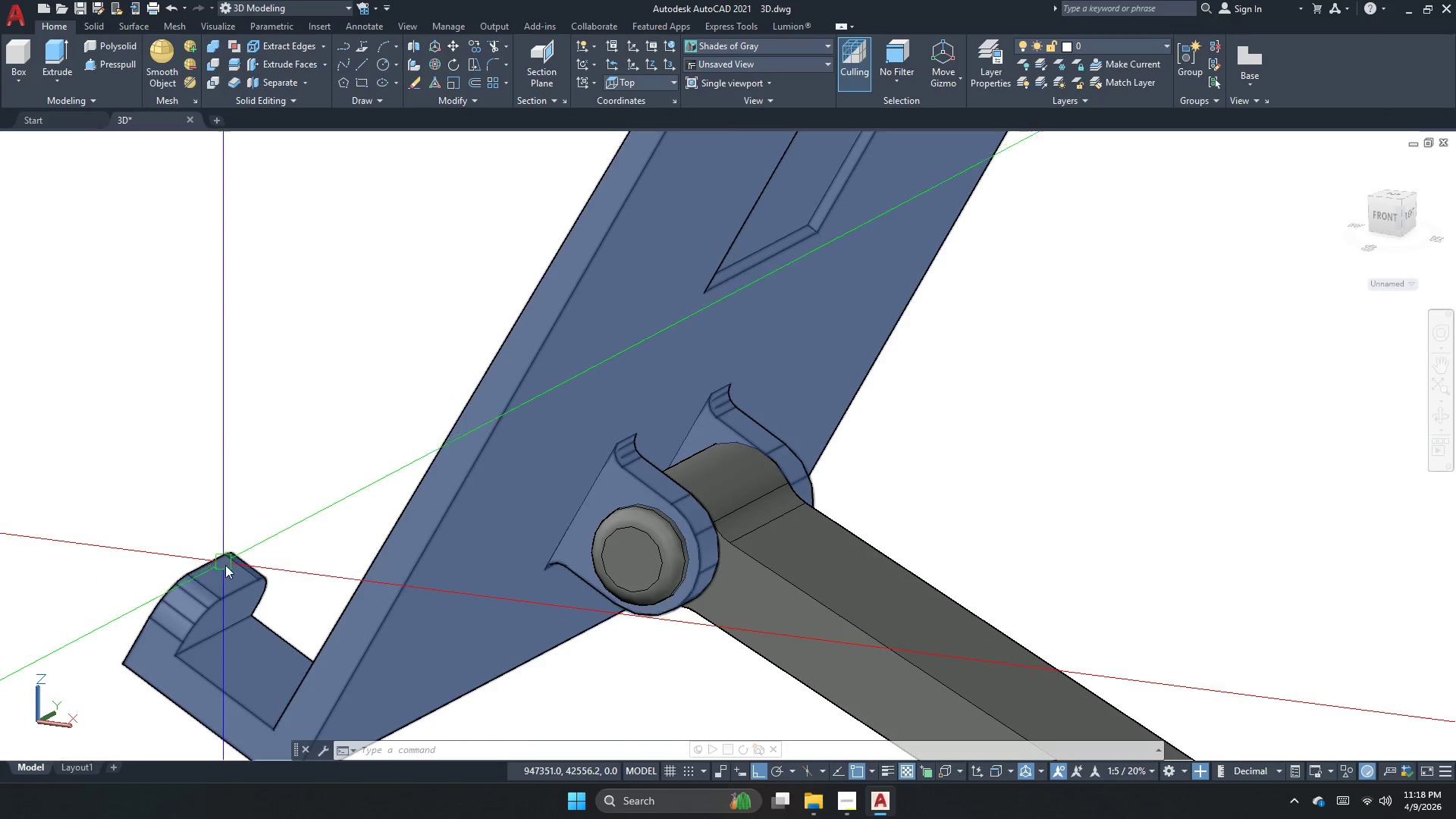 
wait(6.71)
 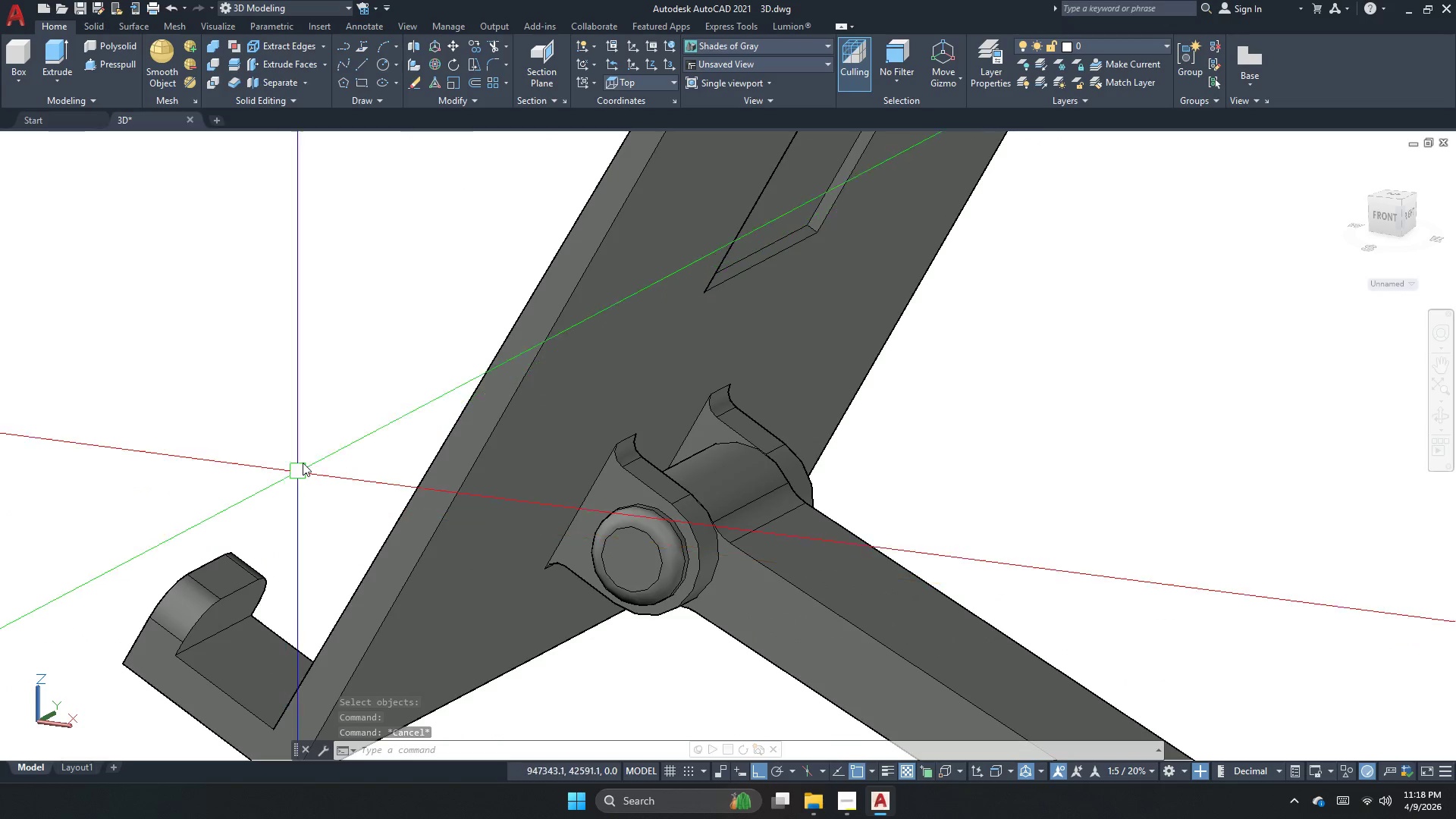 
left_click([860, 811])